 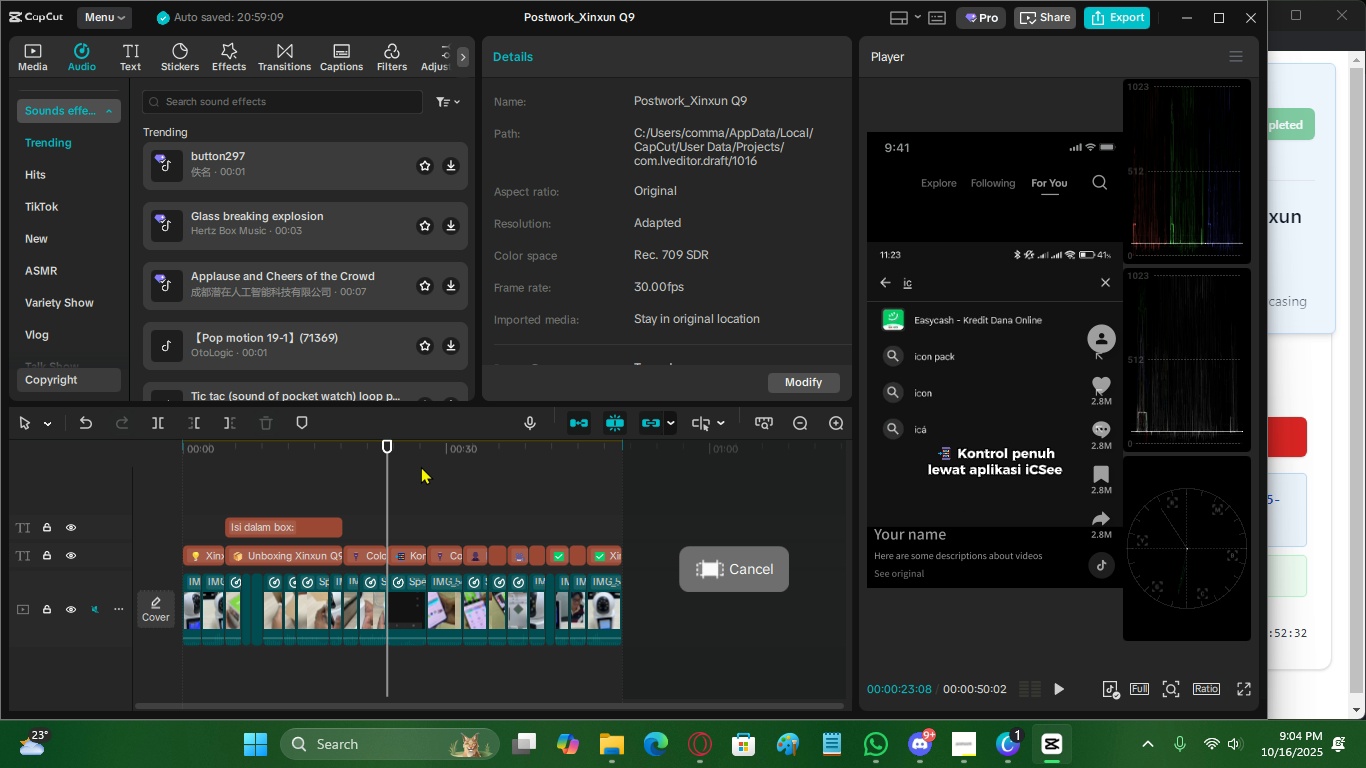 
left_click_drag(start_coordinate=[426, 458], to_coordinate=[184, 517])
 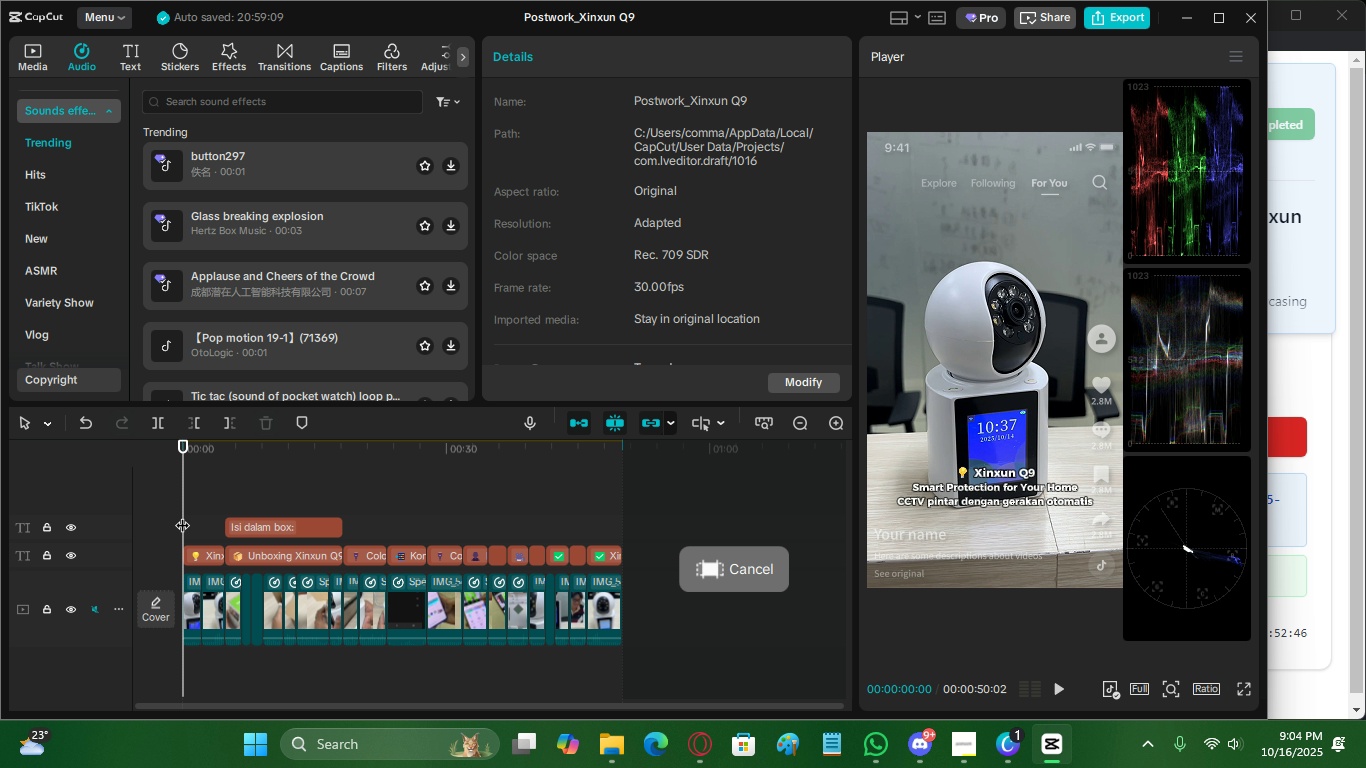 
wait(17.12)
 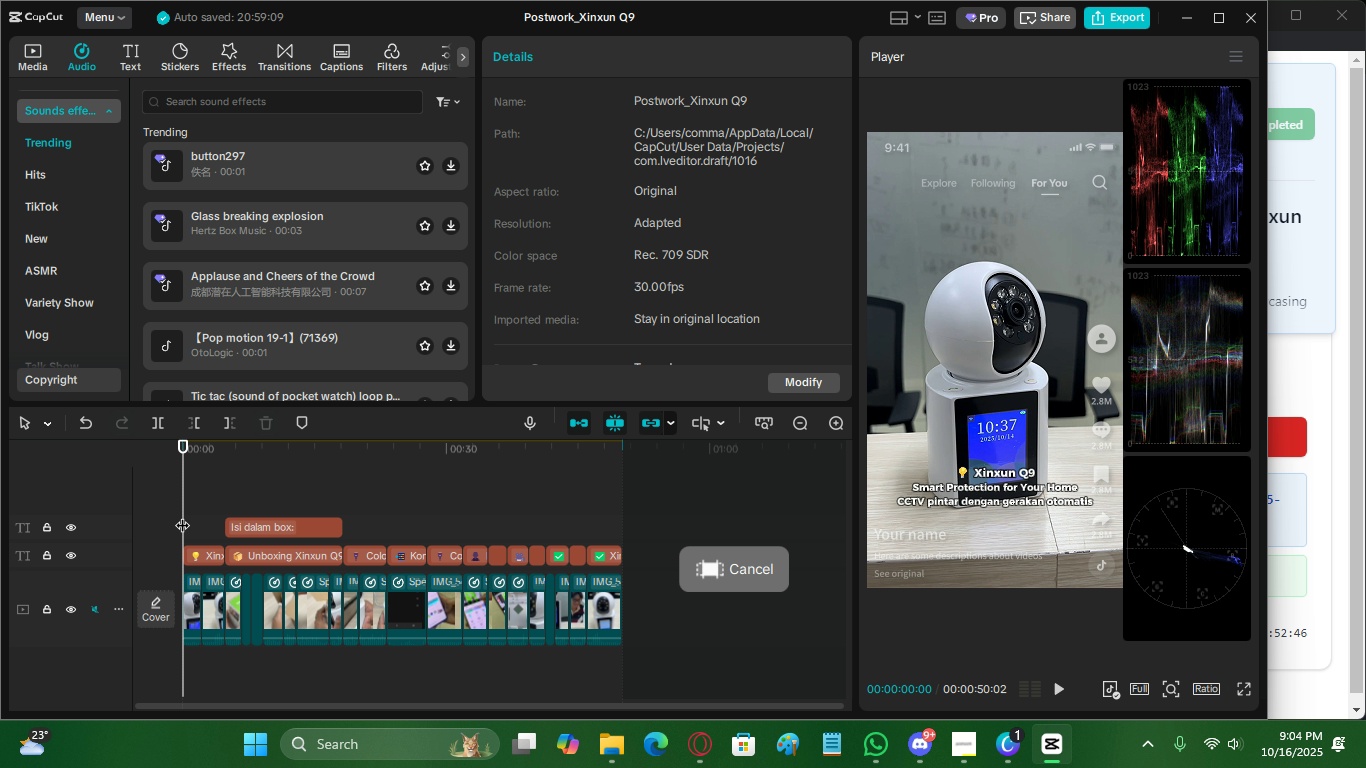 
left_click([918, 740])
 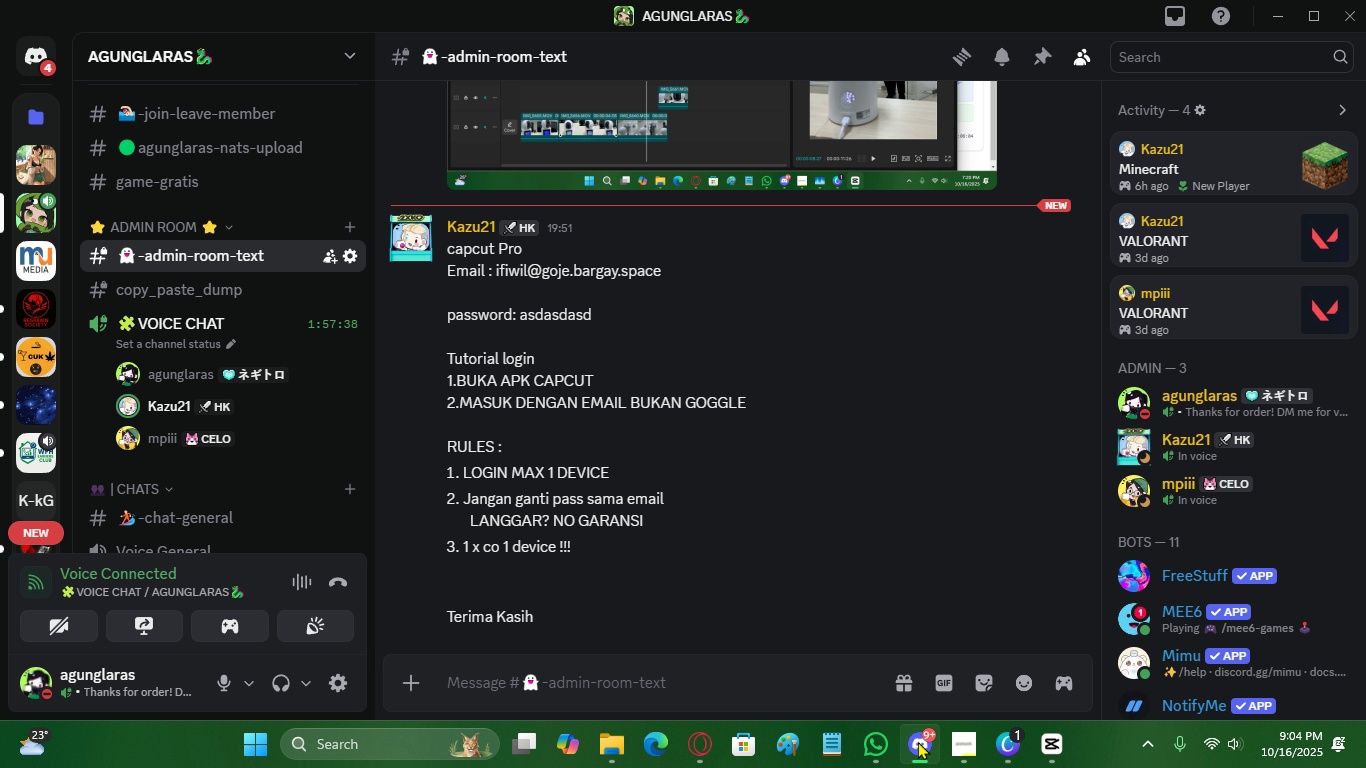 
left_click([918, 741])
 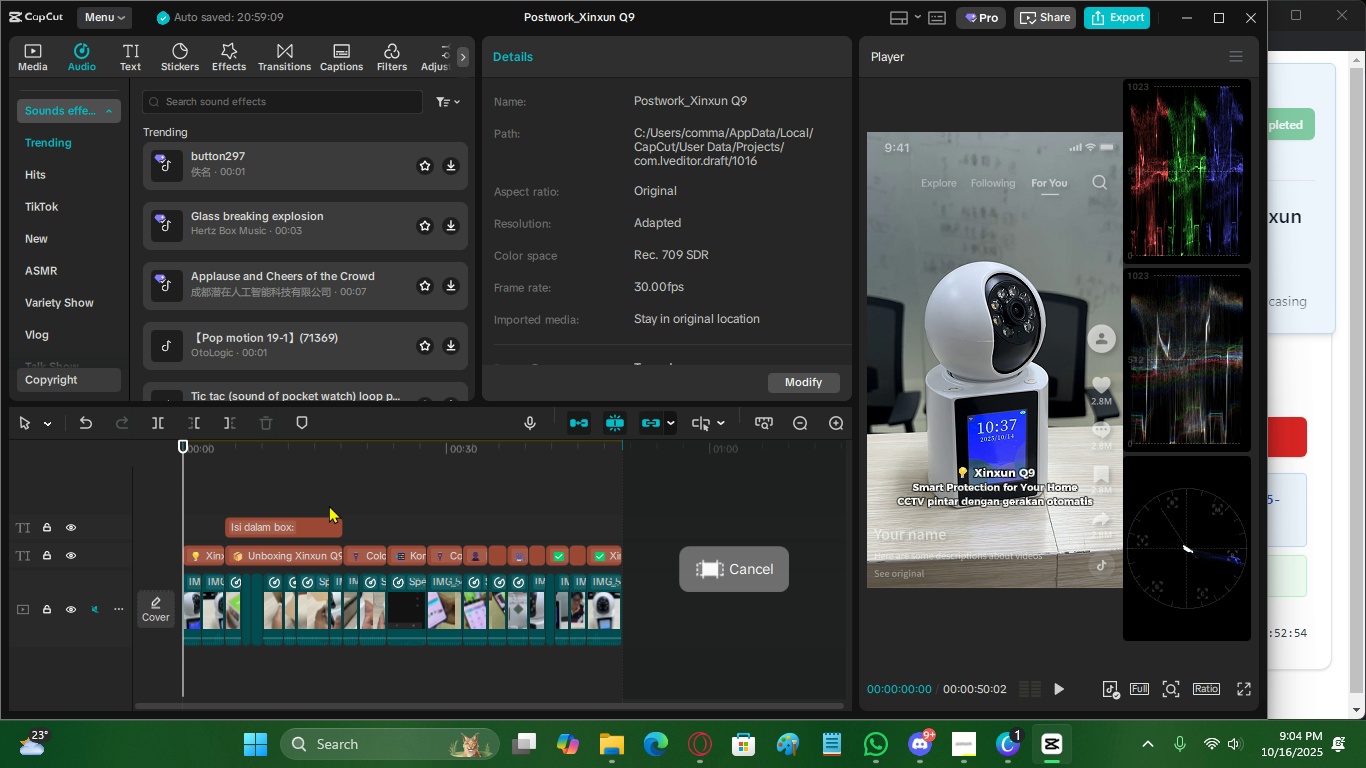 
left_click([343, 480])
 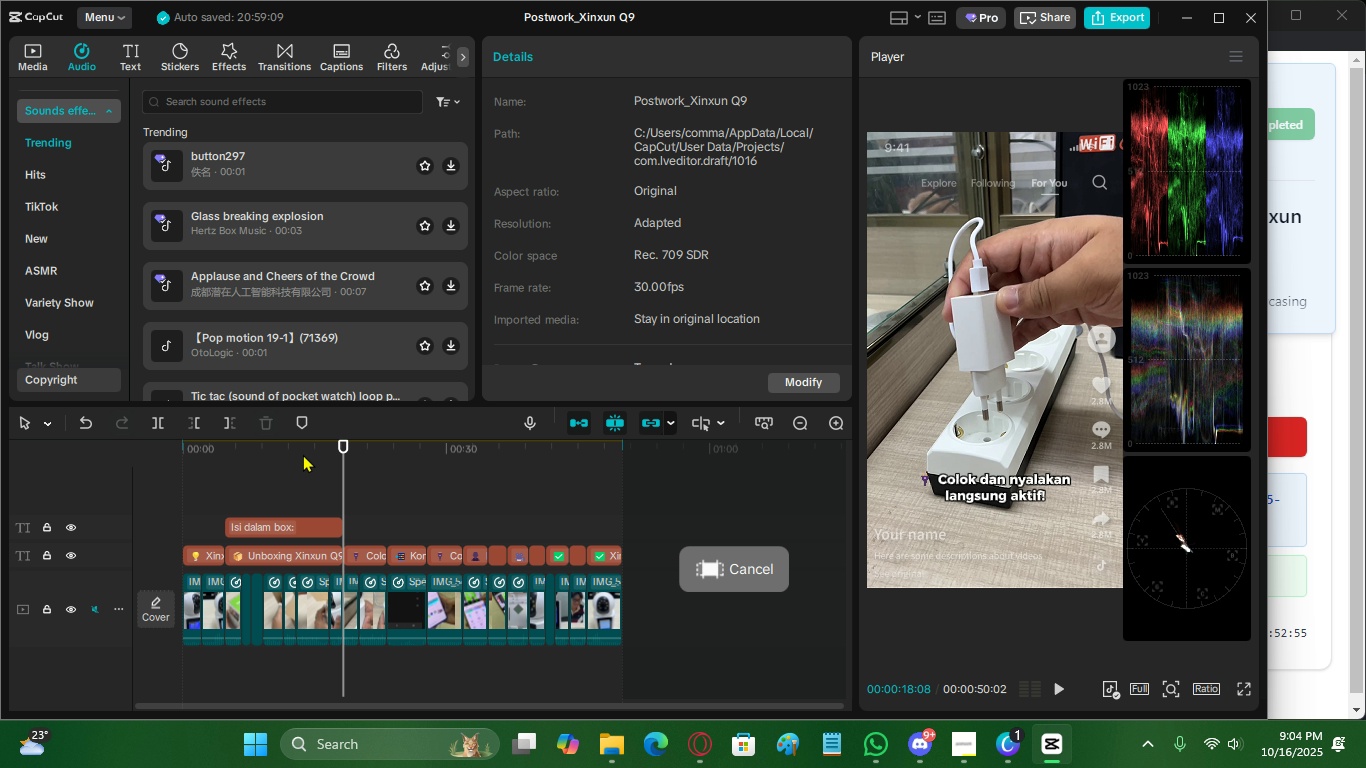 
left_click_drag(start_coordinate=[302, 454], to_coordinate=[226, 533])
 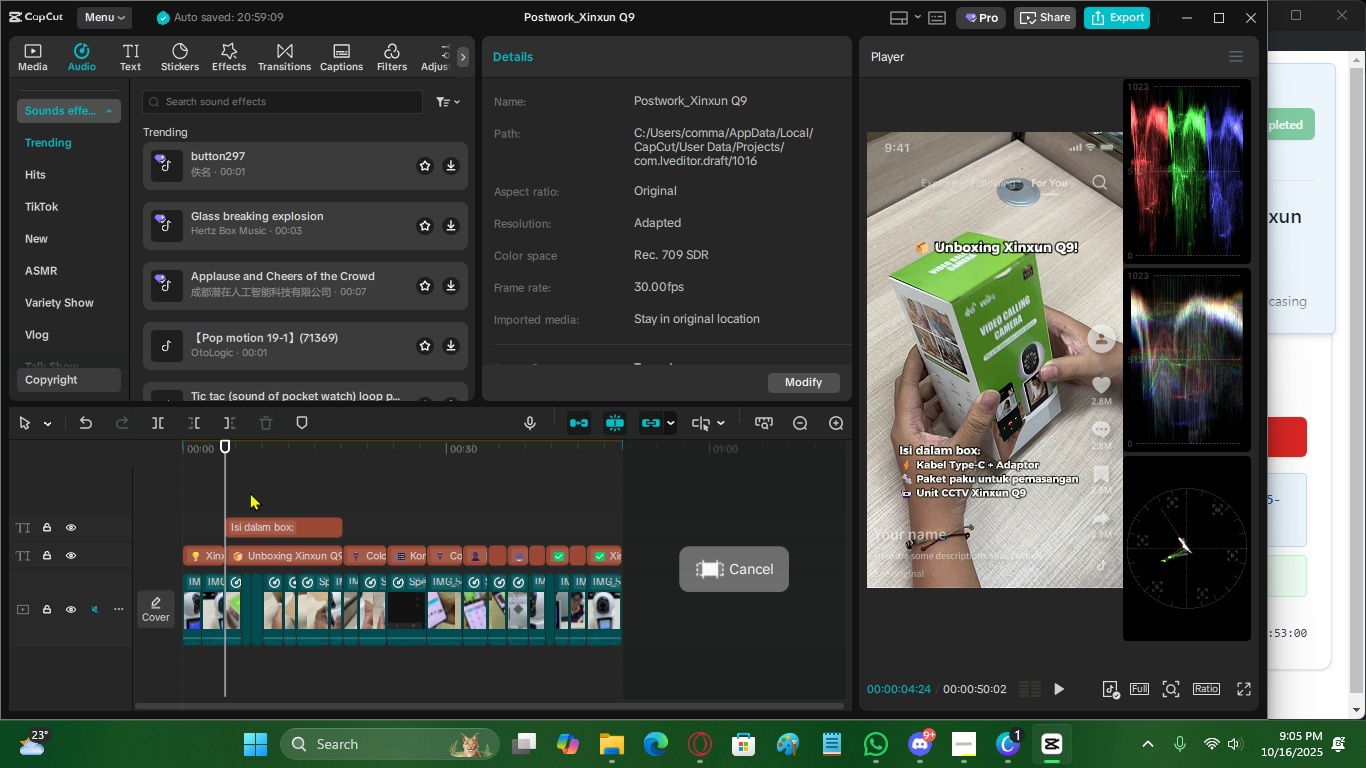 
left_click([250, 492])
 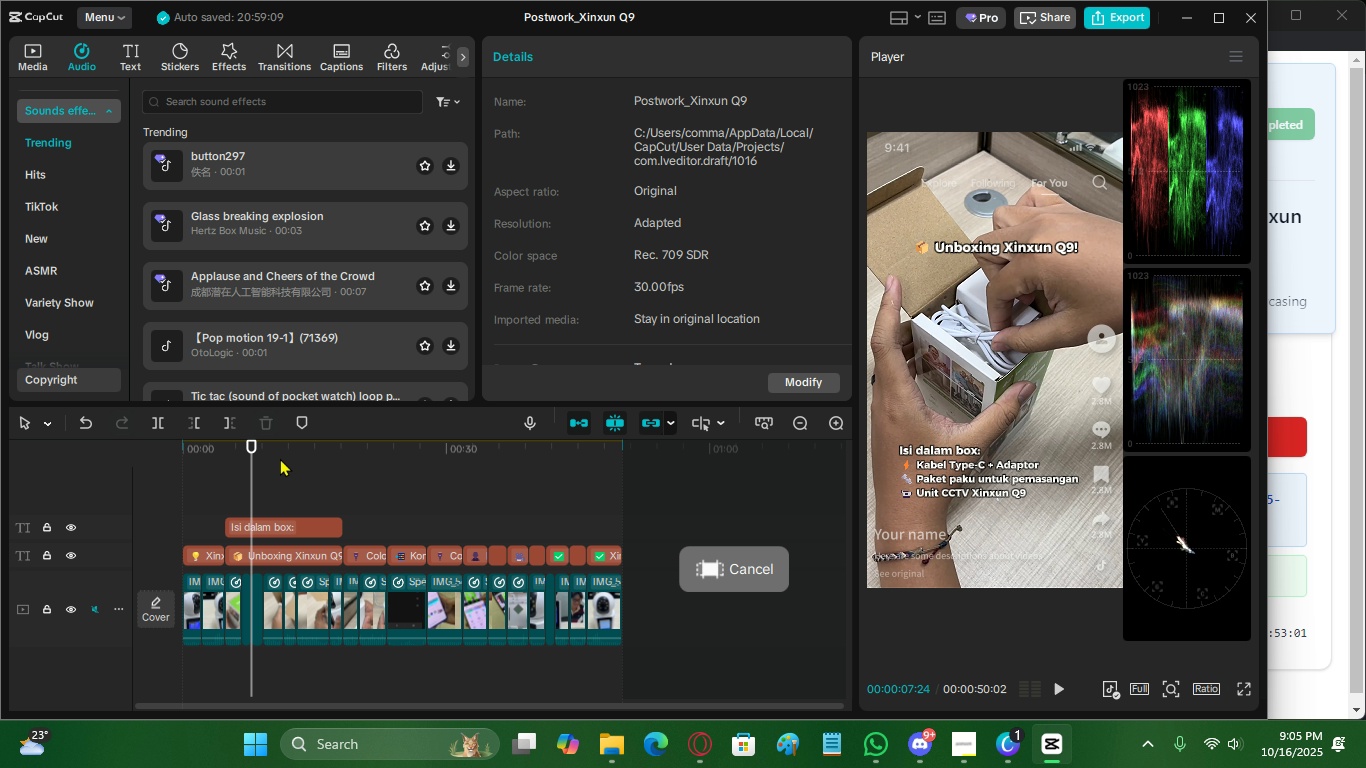 
left_click([280, 458])
 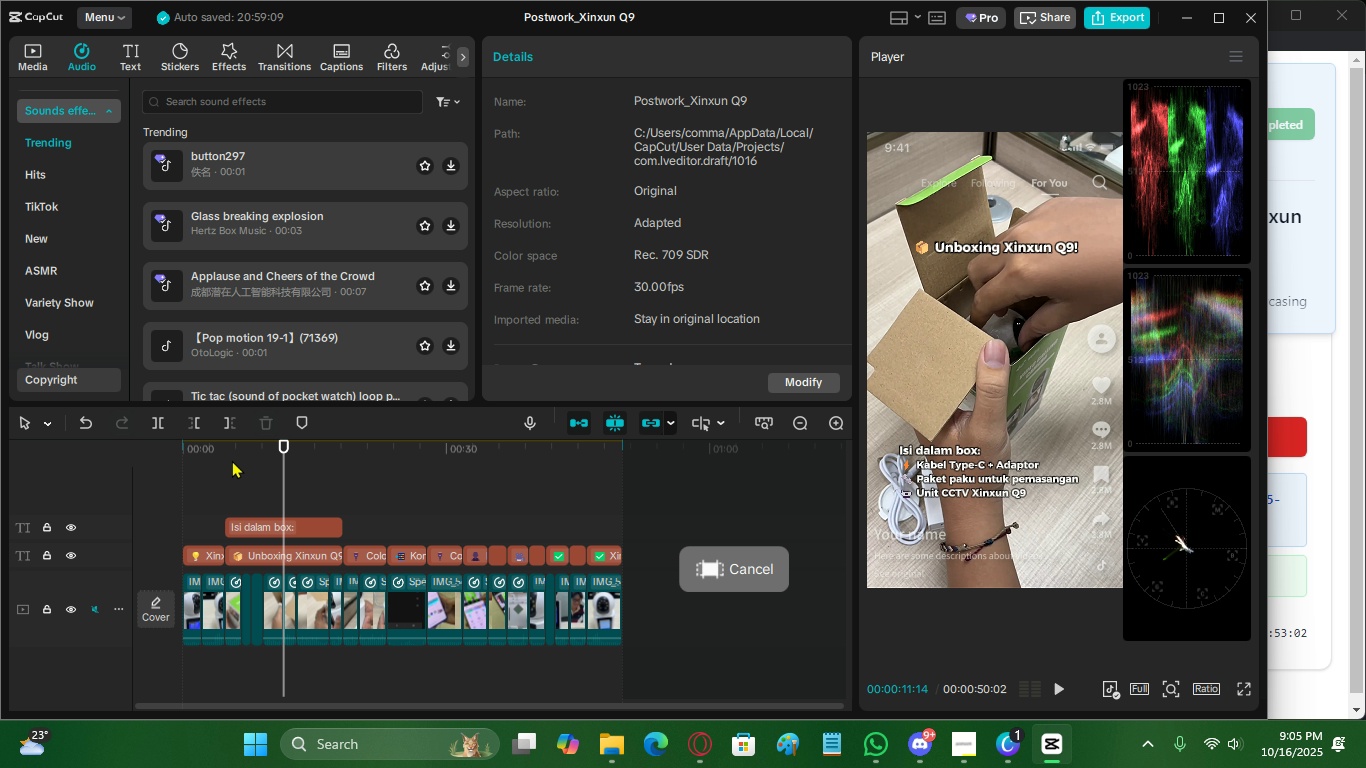 
left_click_drag(start_coordinate=[229, 459], to_coordinate=[230, 474])
 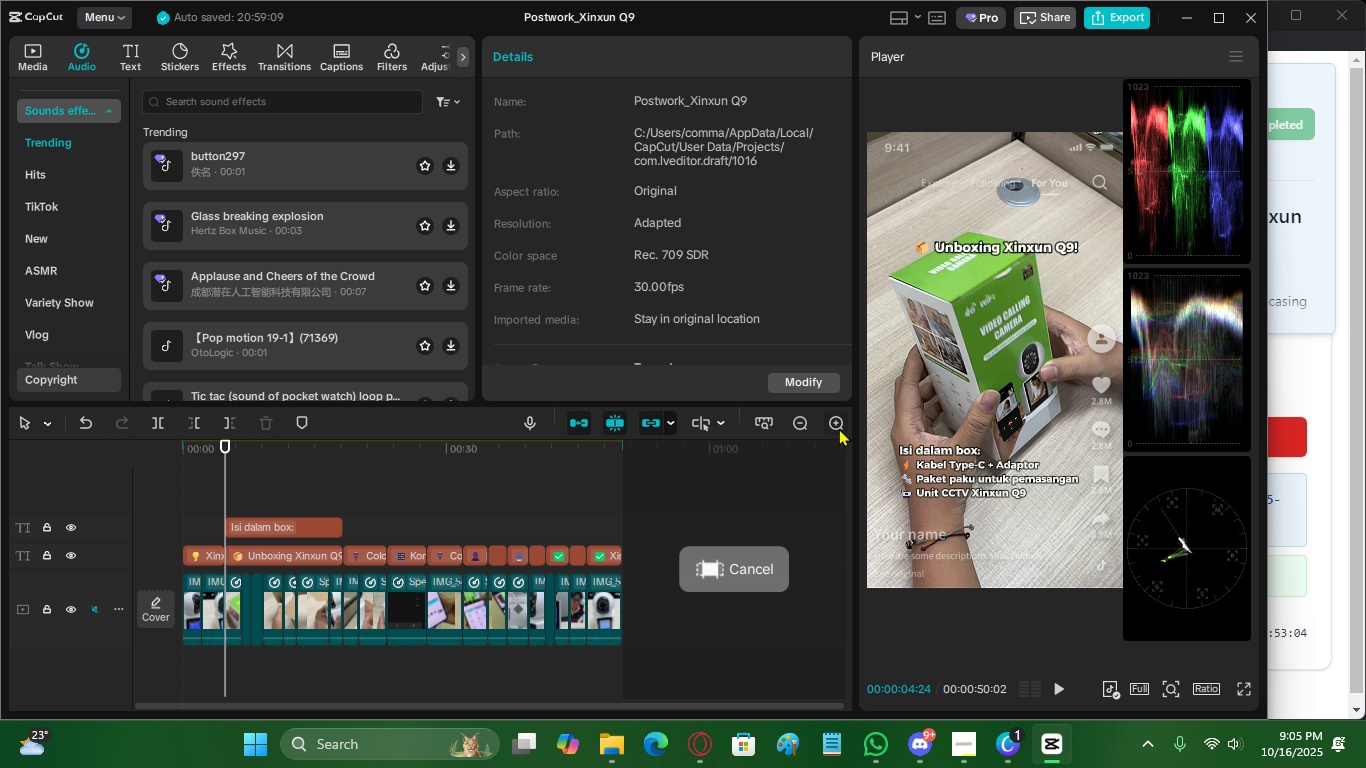 
left_click([843, 427])
 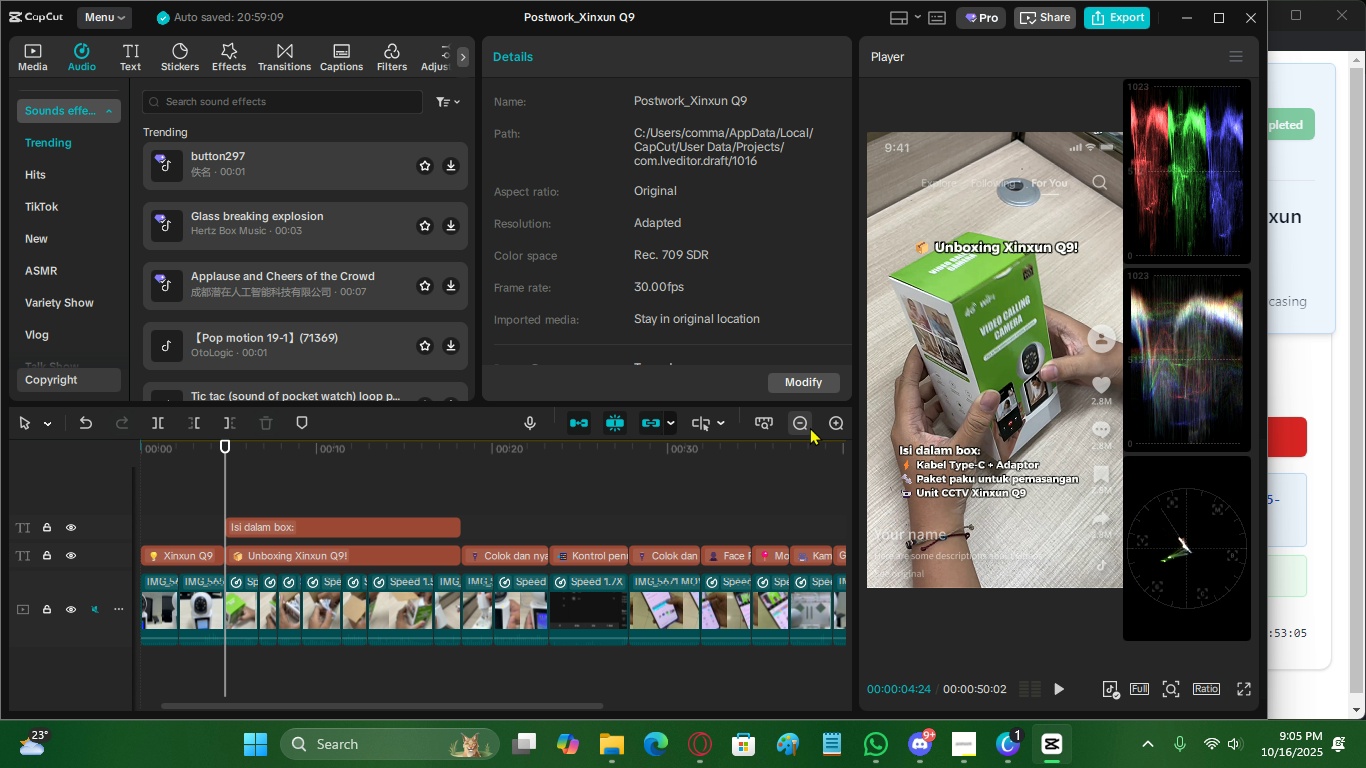 
left_click([810, 427])
 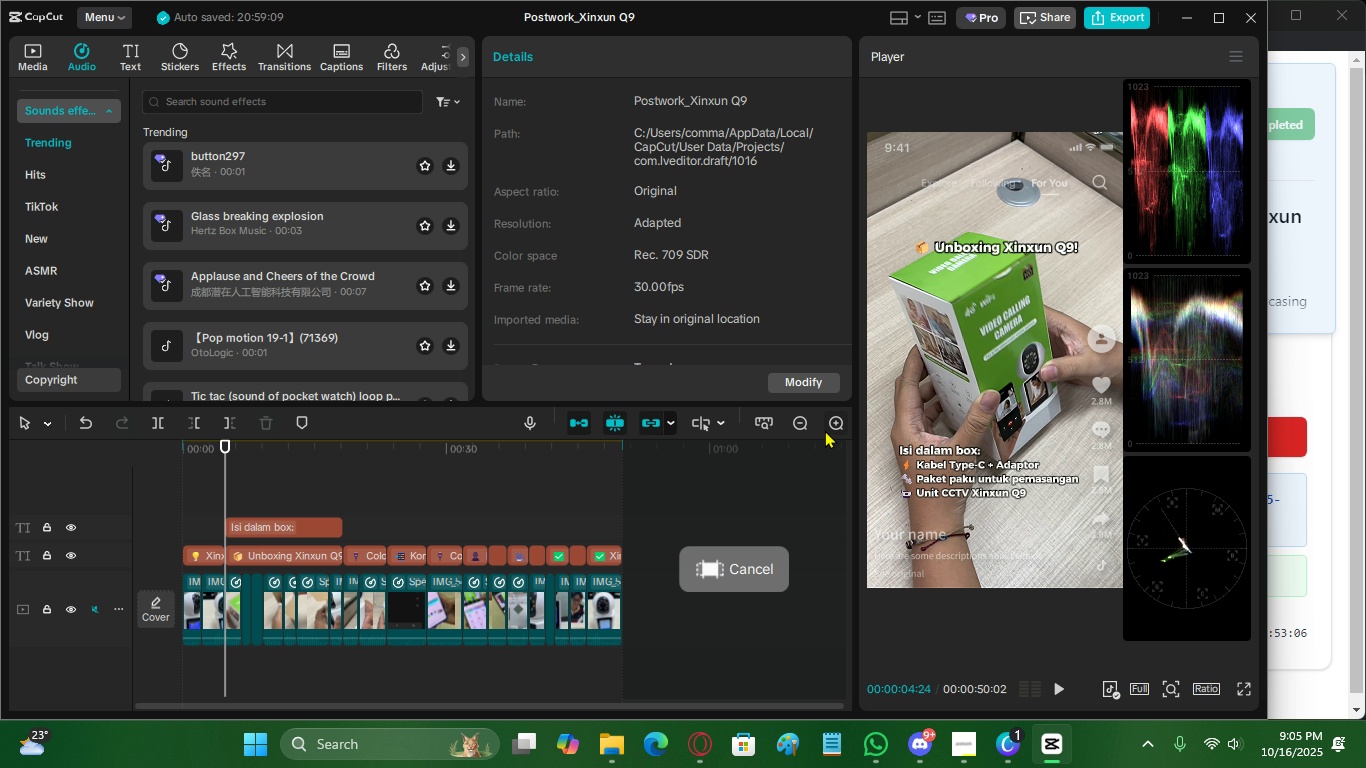 
left_click([828, 430])
 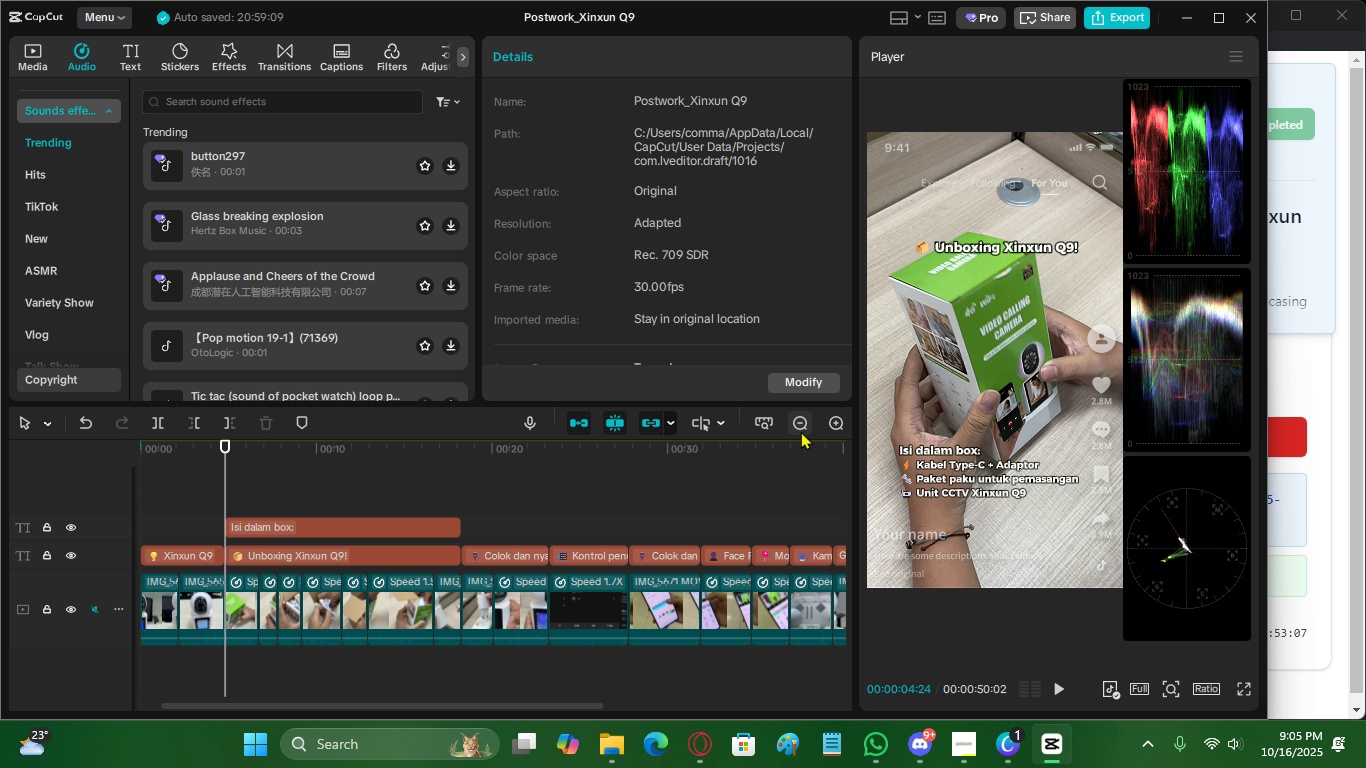 
left_click([801, 431])
 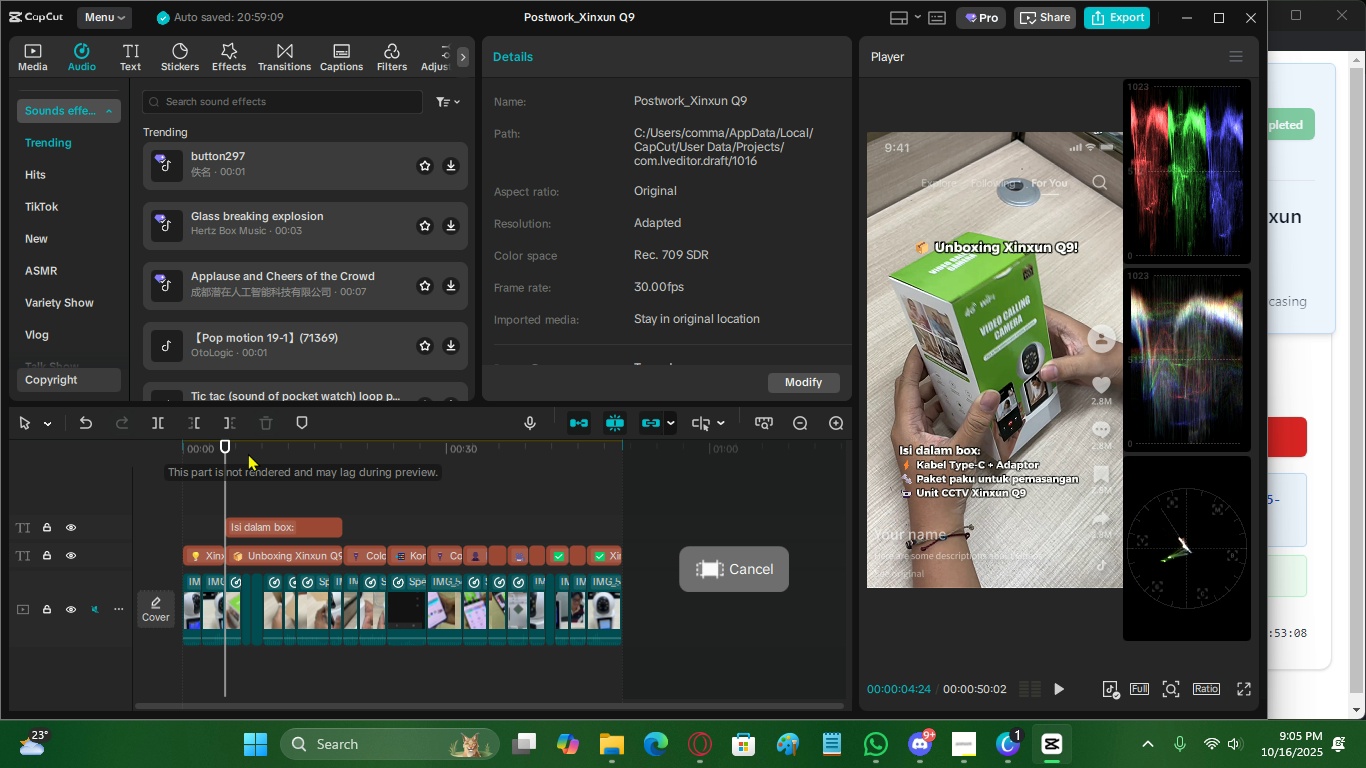 
left_click_drag(start_coordinate=[236, 454], to_coordinate=[229, 491])
 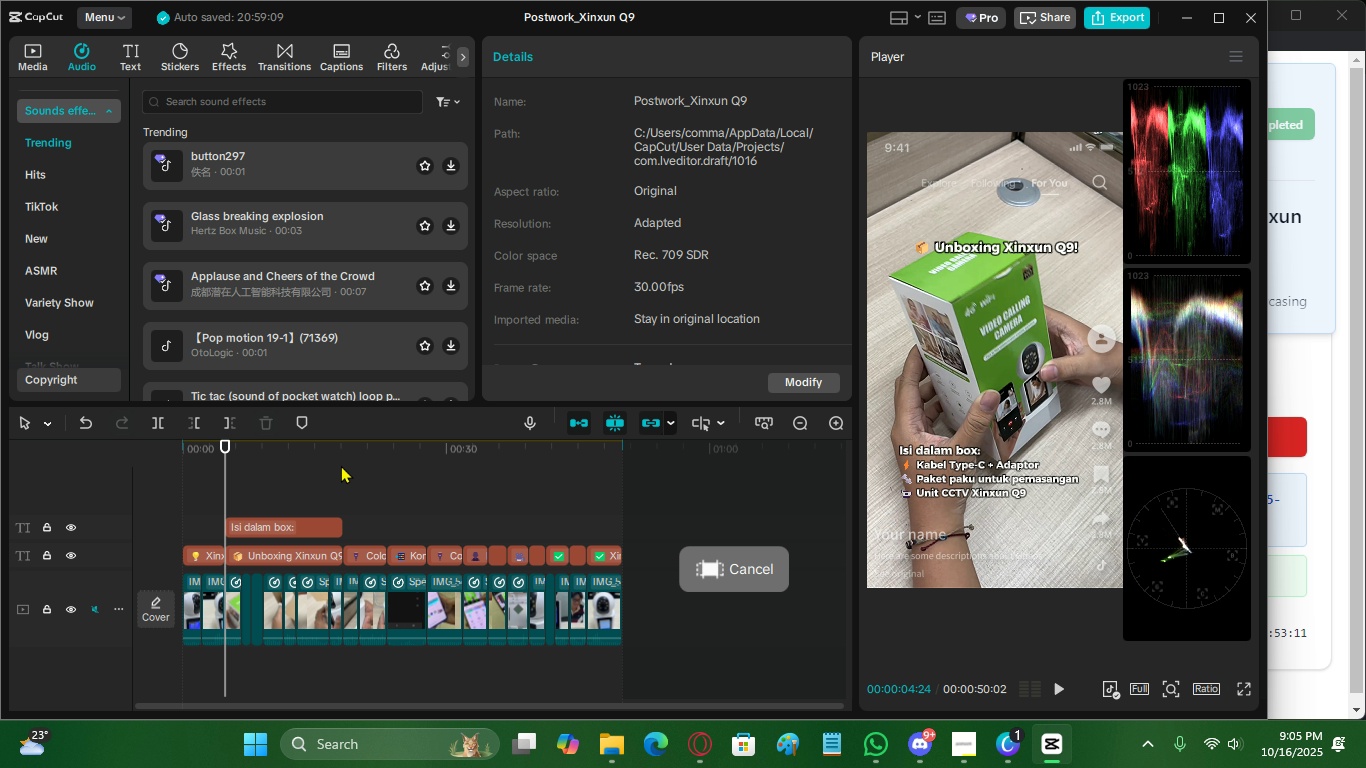 
left_click_drag(start_coordinate=[339, 455], to_coordinate=[346, 459])
 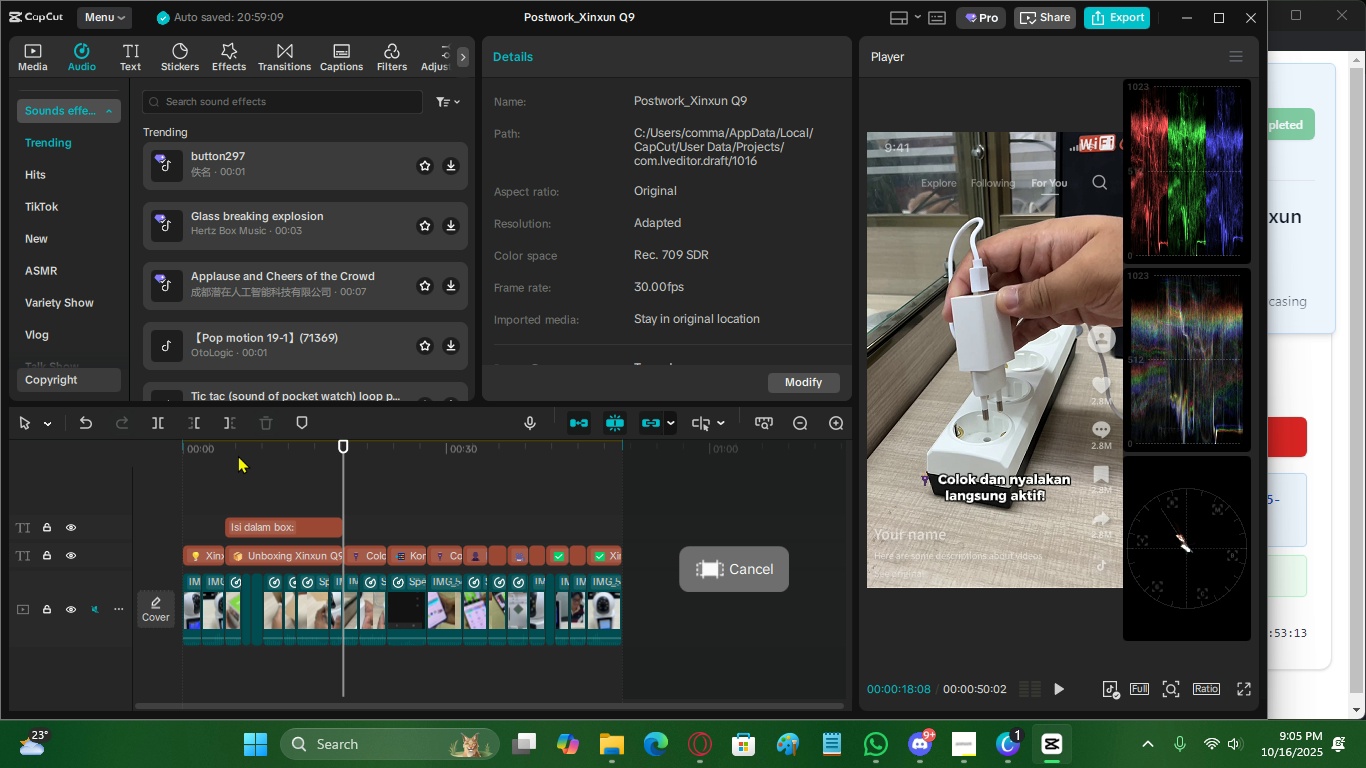 
left_click_drag(start_coordinate=[237, 454], to_coordinate=[231, 465])
 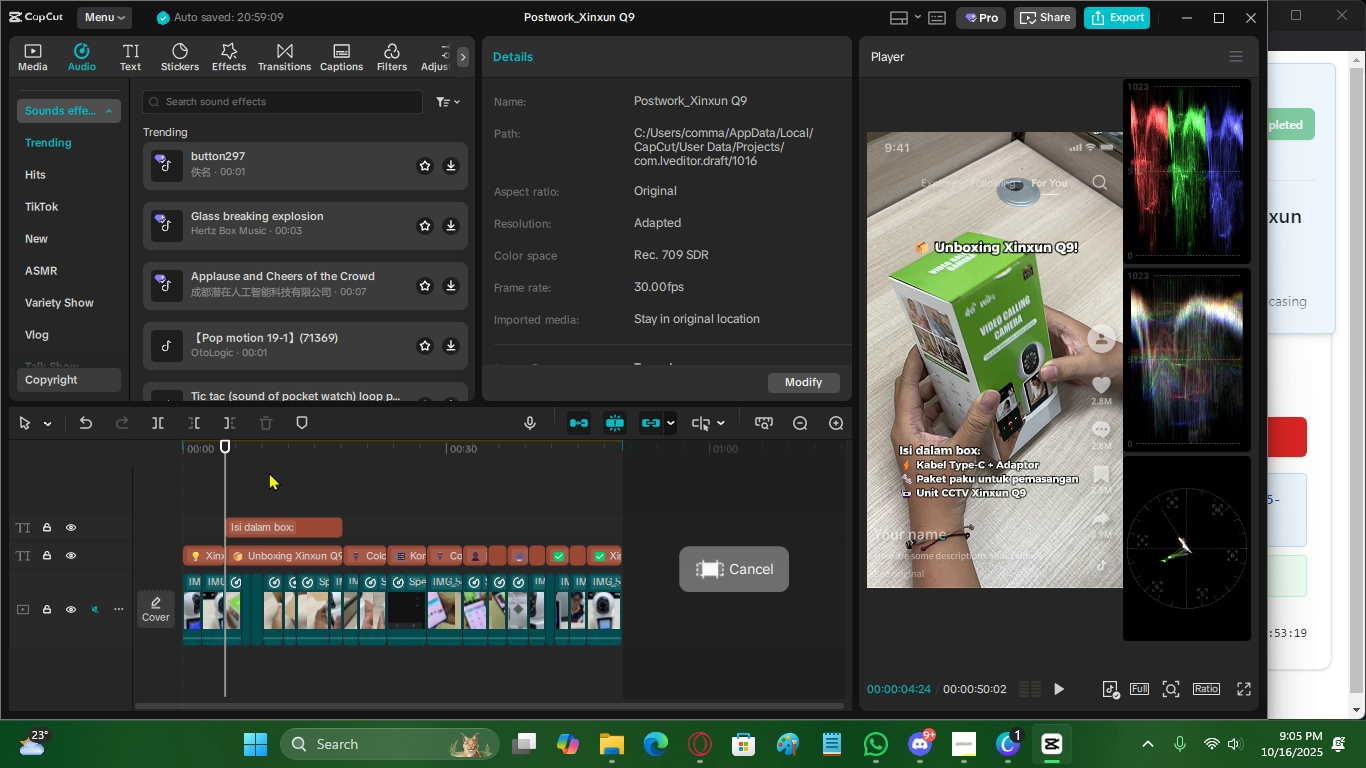 
wait(7.38)
 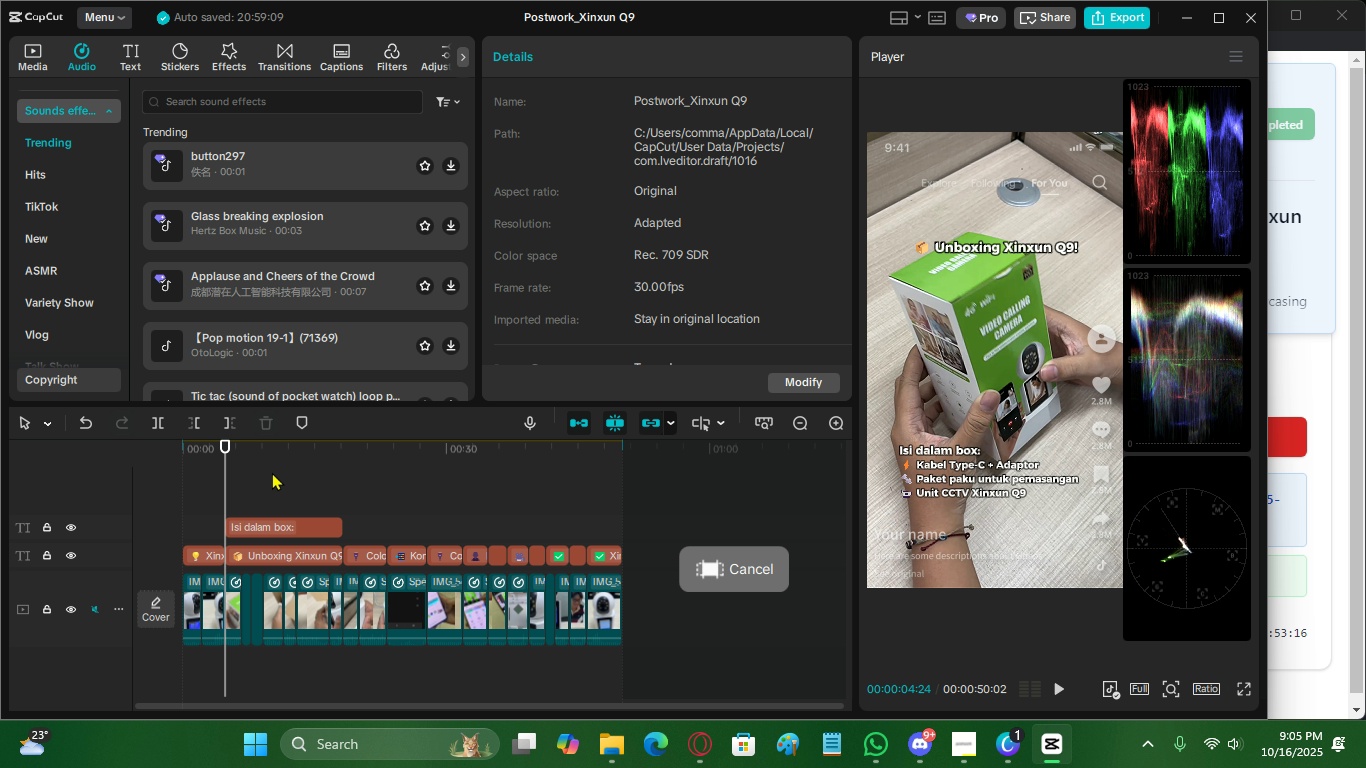 
left_click([892, 748])
 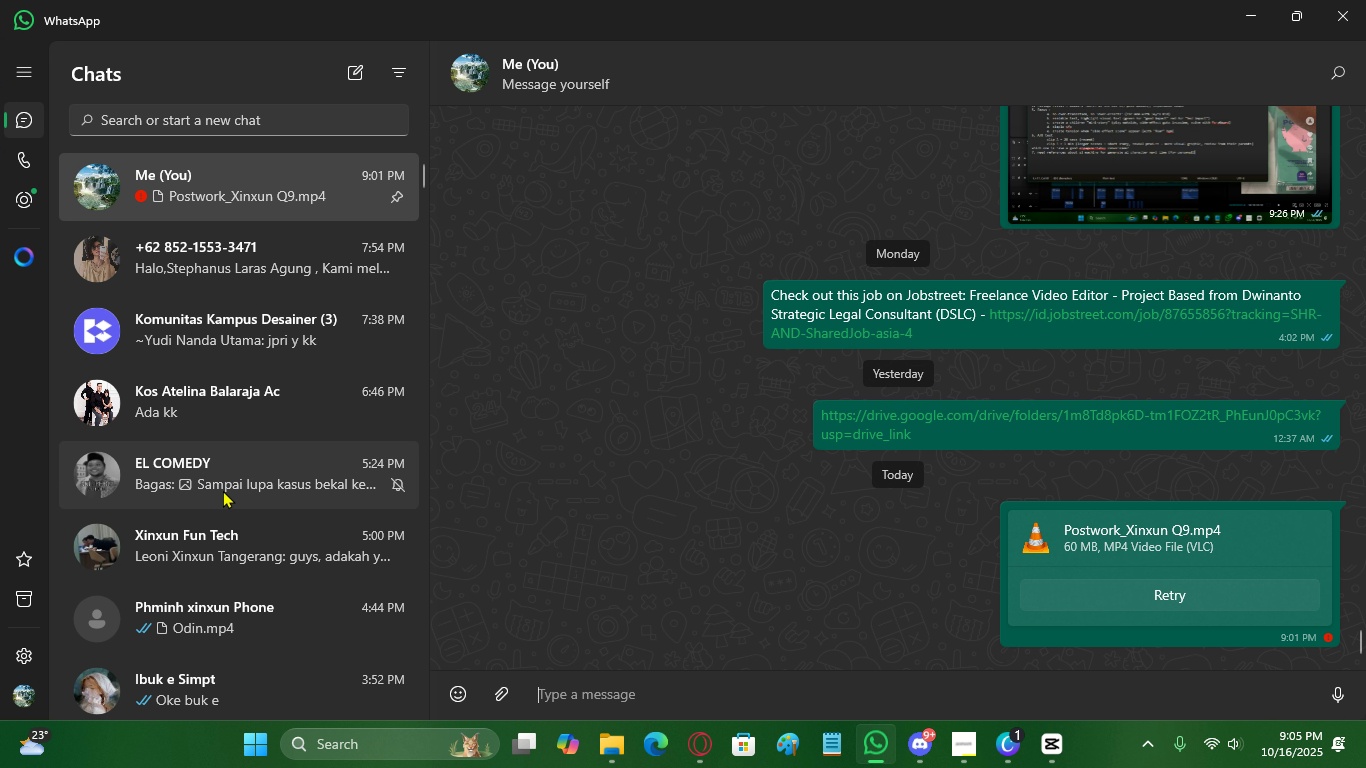 
scroll: coordinate [223, 490], scroll_direction: down, amount: 2.0
 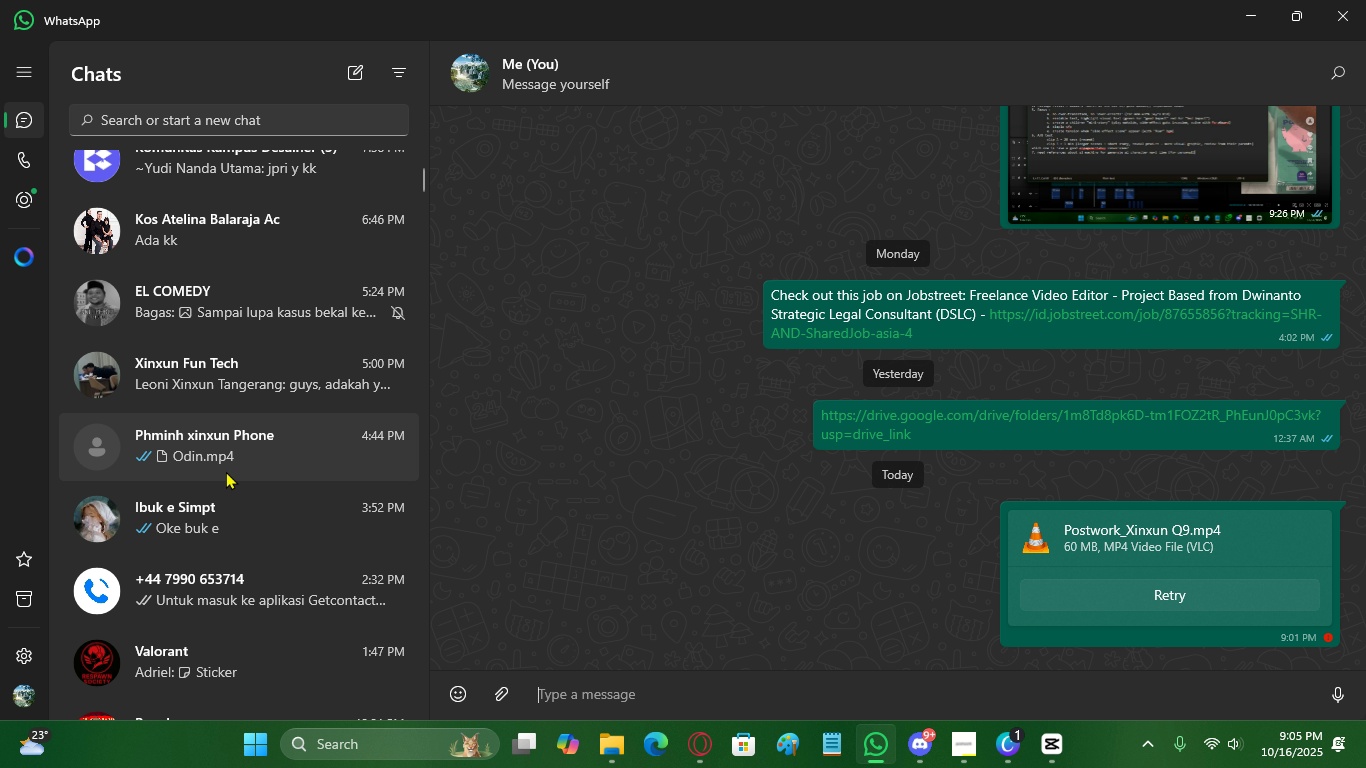 
wait(7.67)
 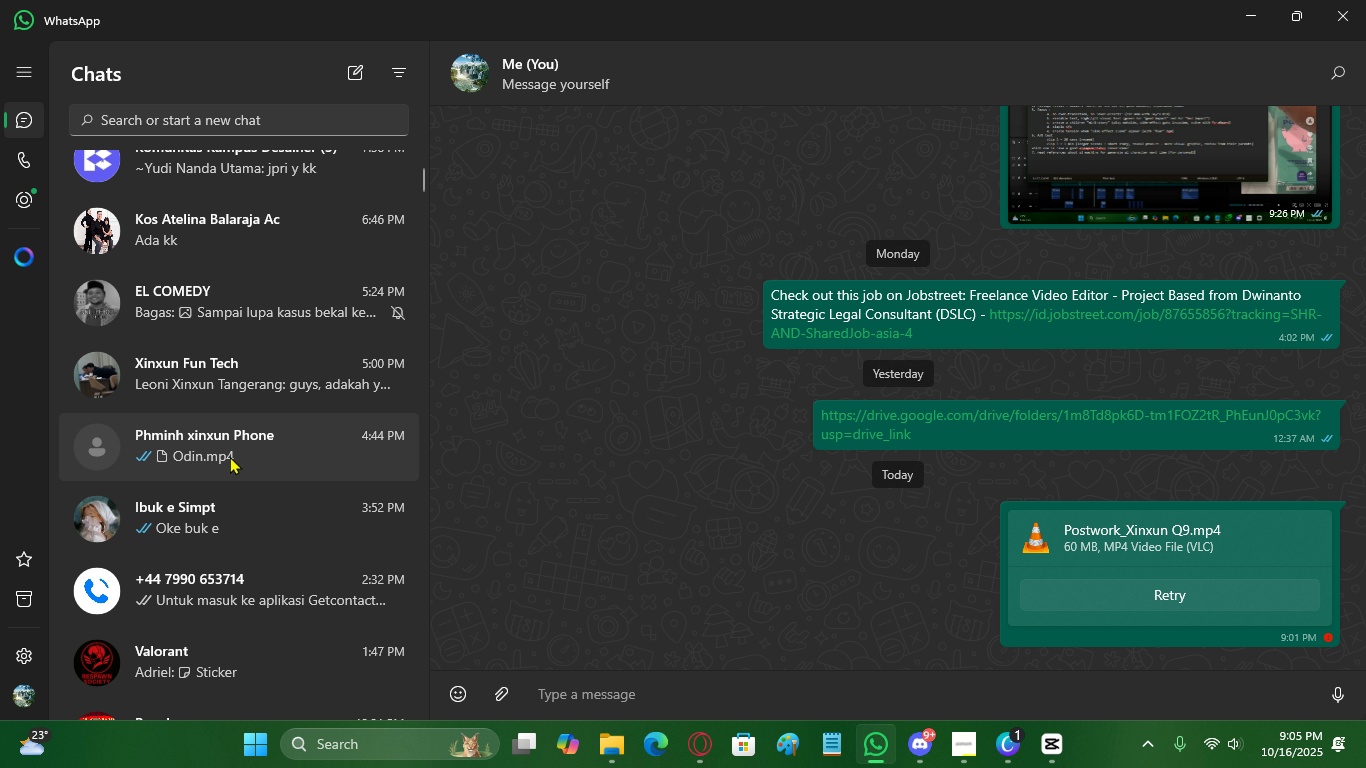 
scroll: coordinate [248, 471], scroll_direction: down, amount: 4.0
 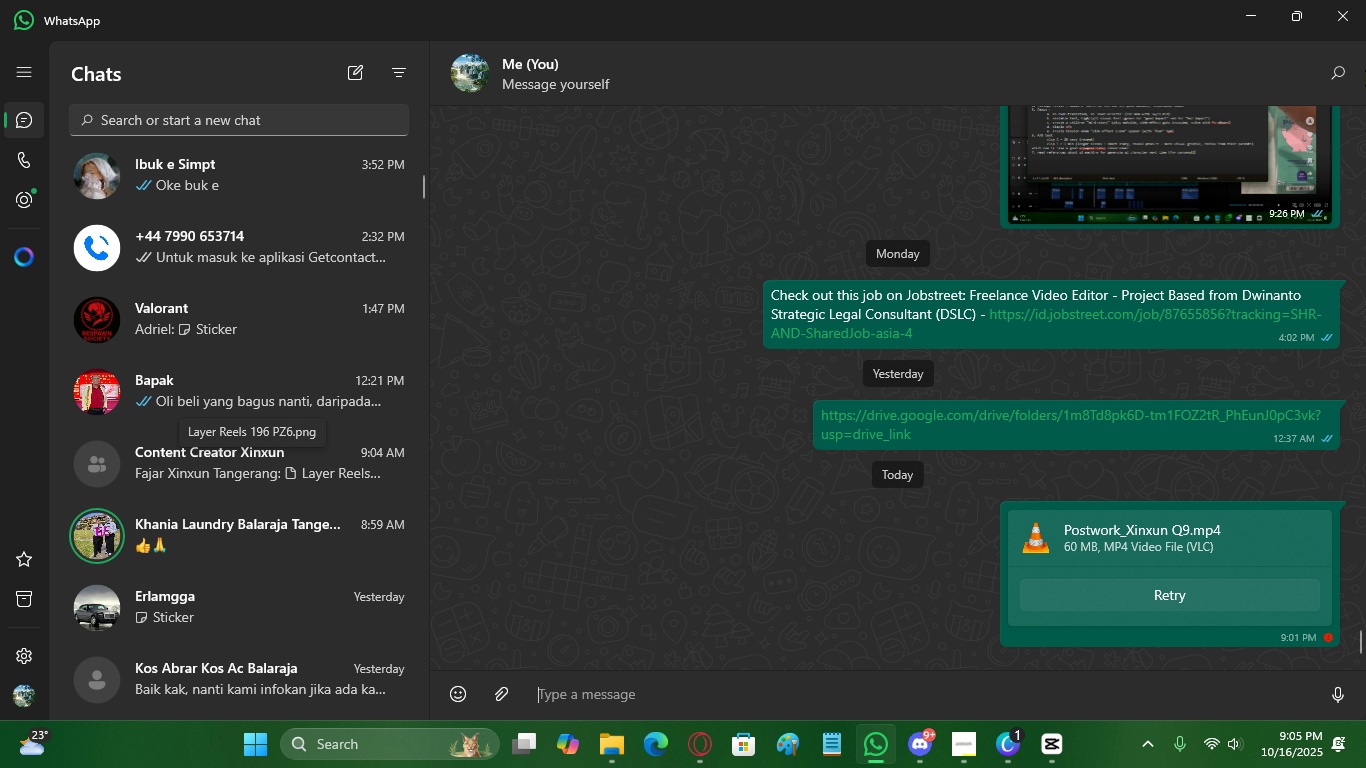 
left_click([1251, 15])
 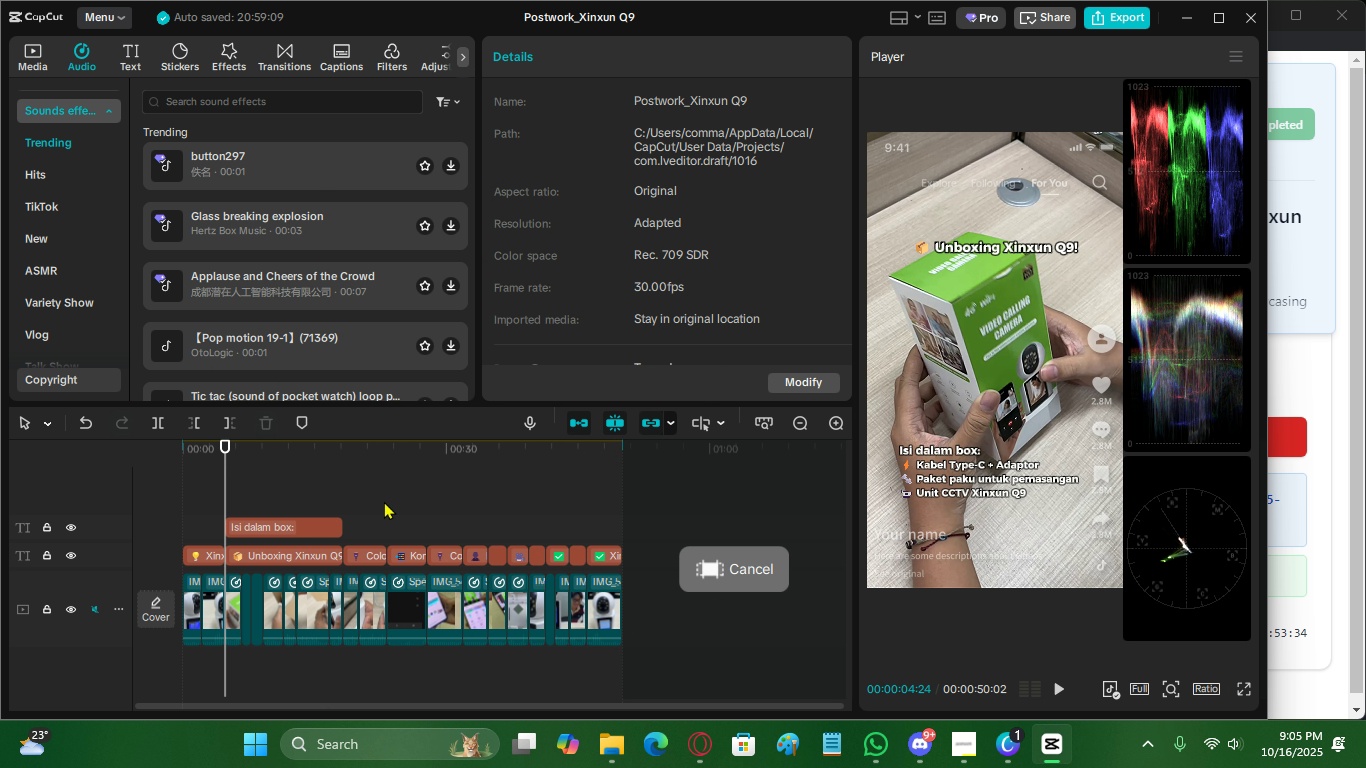 
left_click([384, 498])
 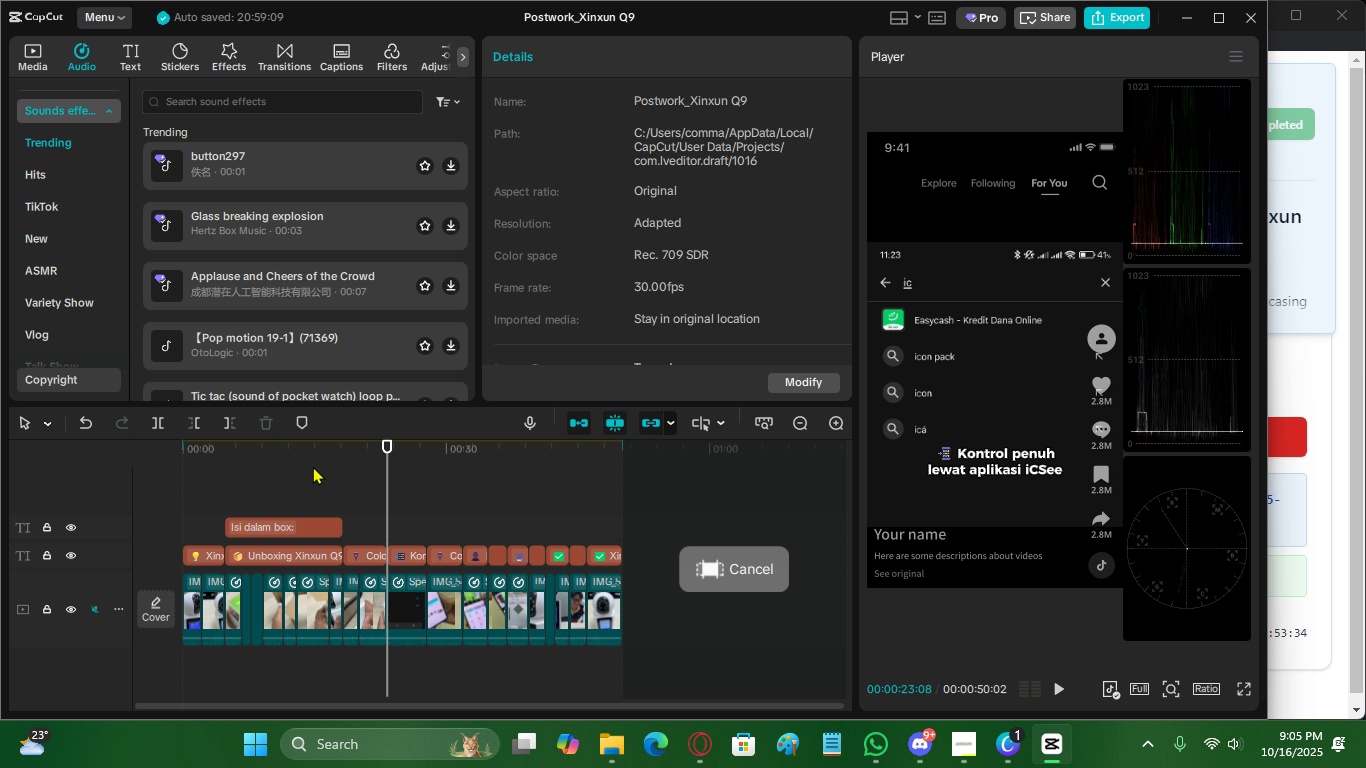 
left_click_drag(start_coordinate=[313, 464], to_coordinate=[149, 490])
 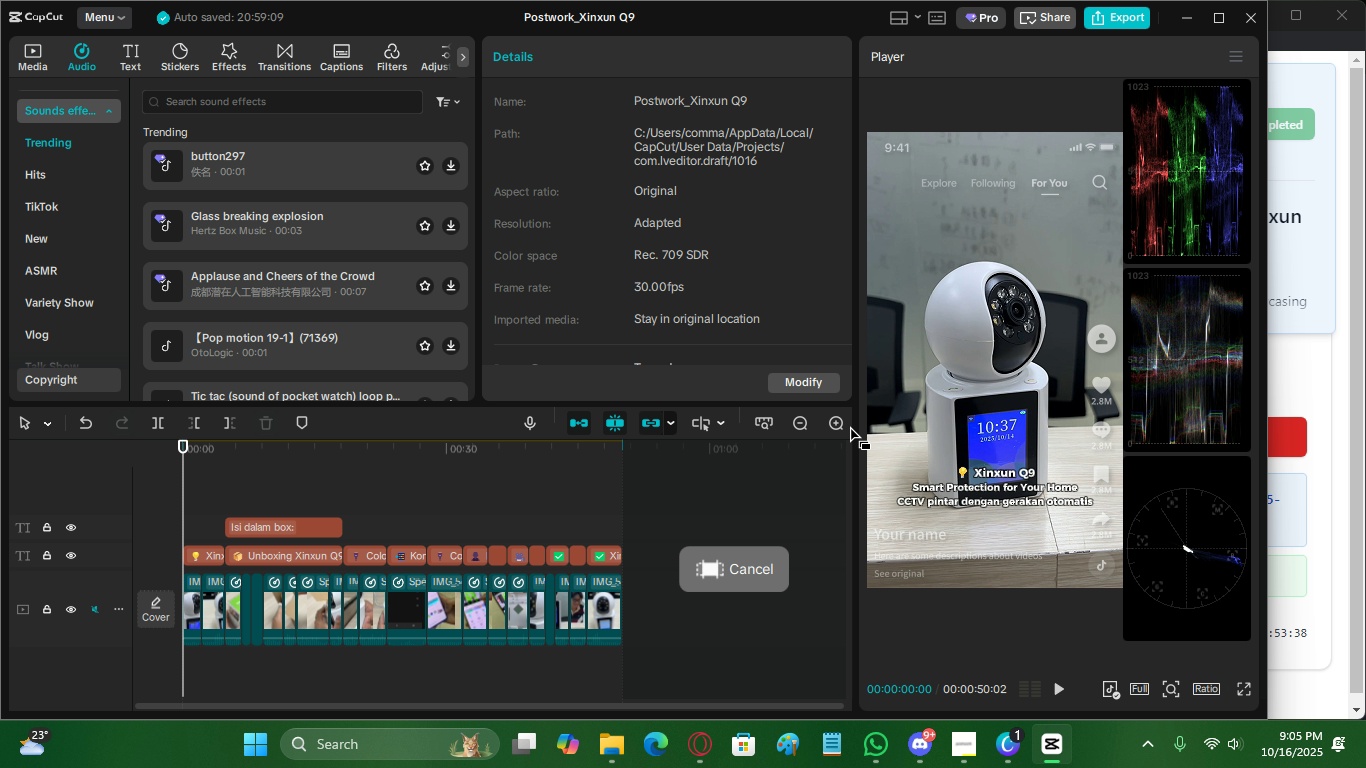 
left_click([834, 425])
 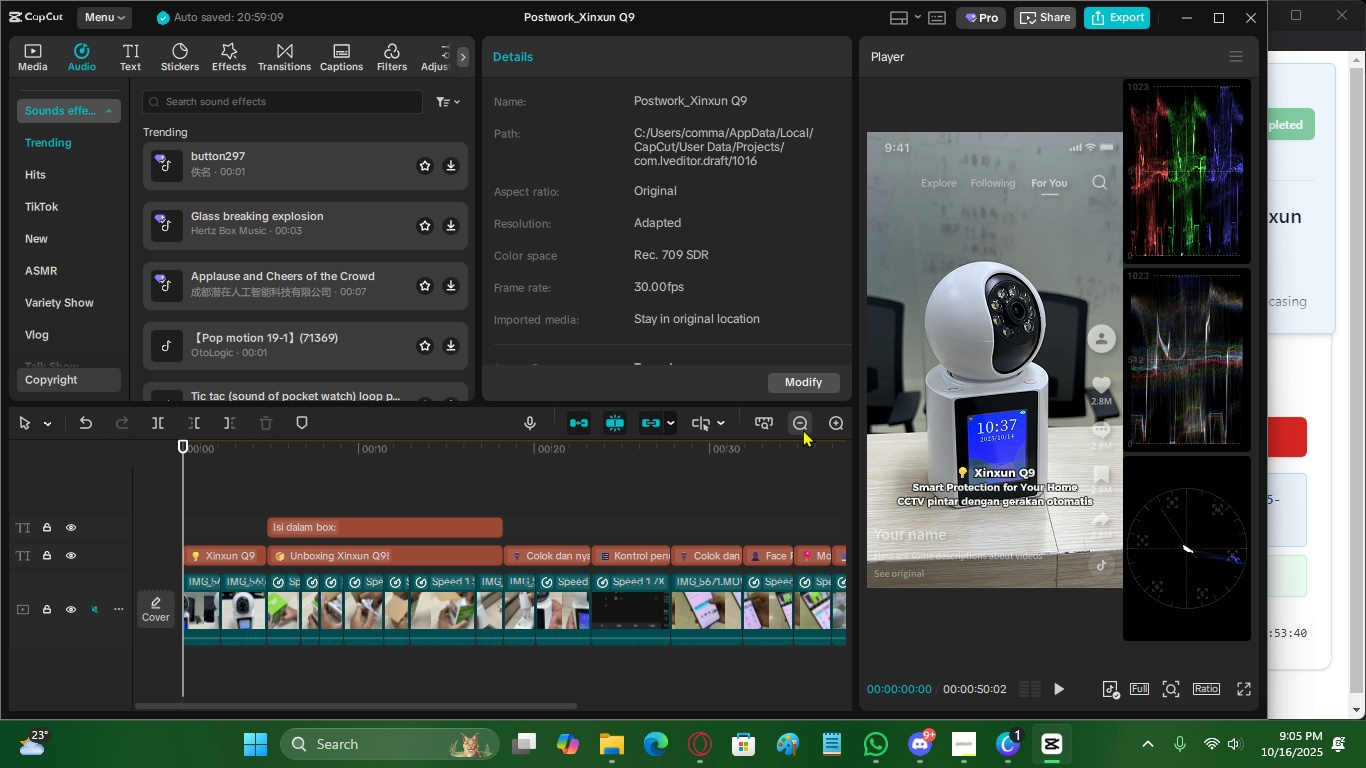 
left_click([803, 429])
 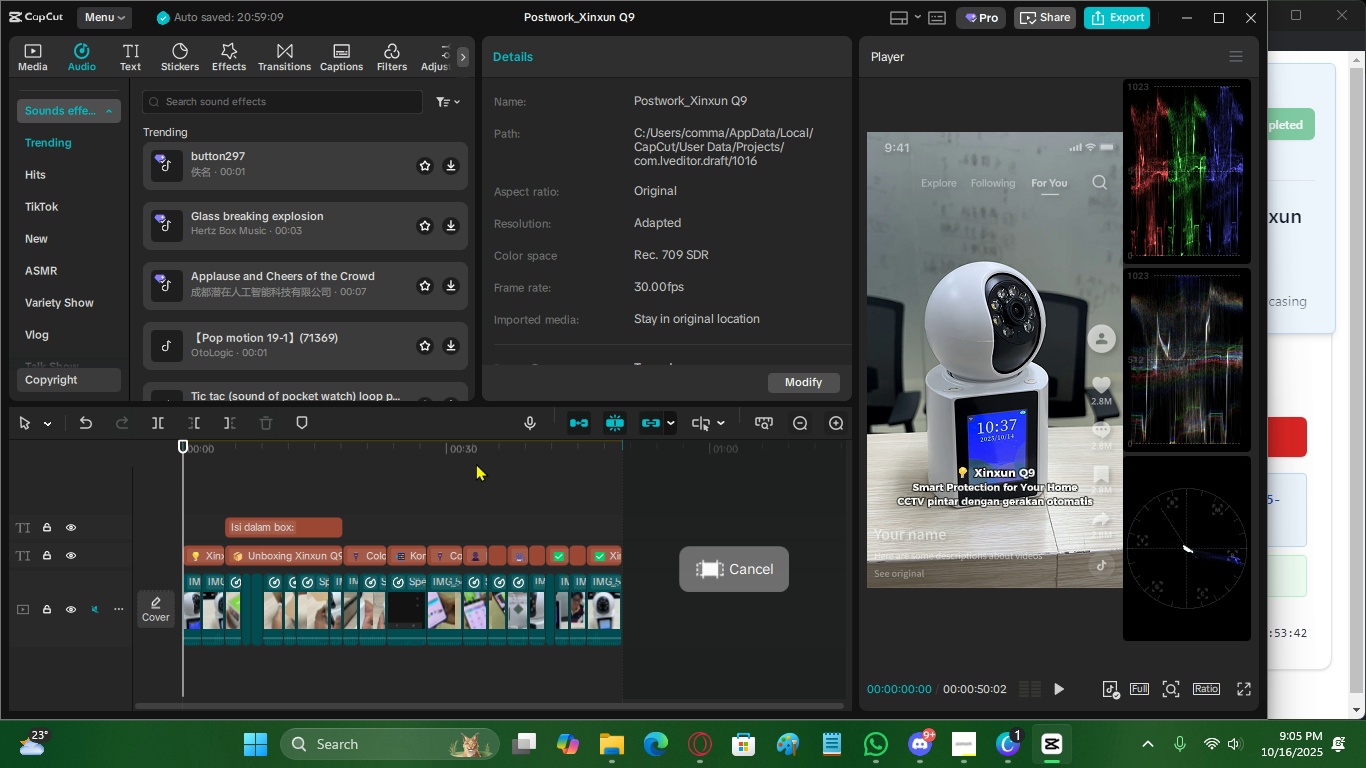 
left_click_drag(start_coordinate=[359, 457], to_coordinate=[347, 575])
 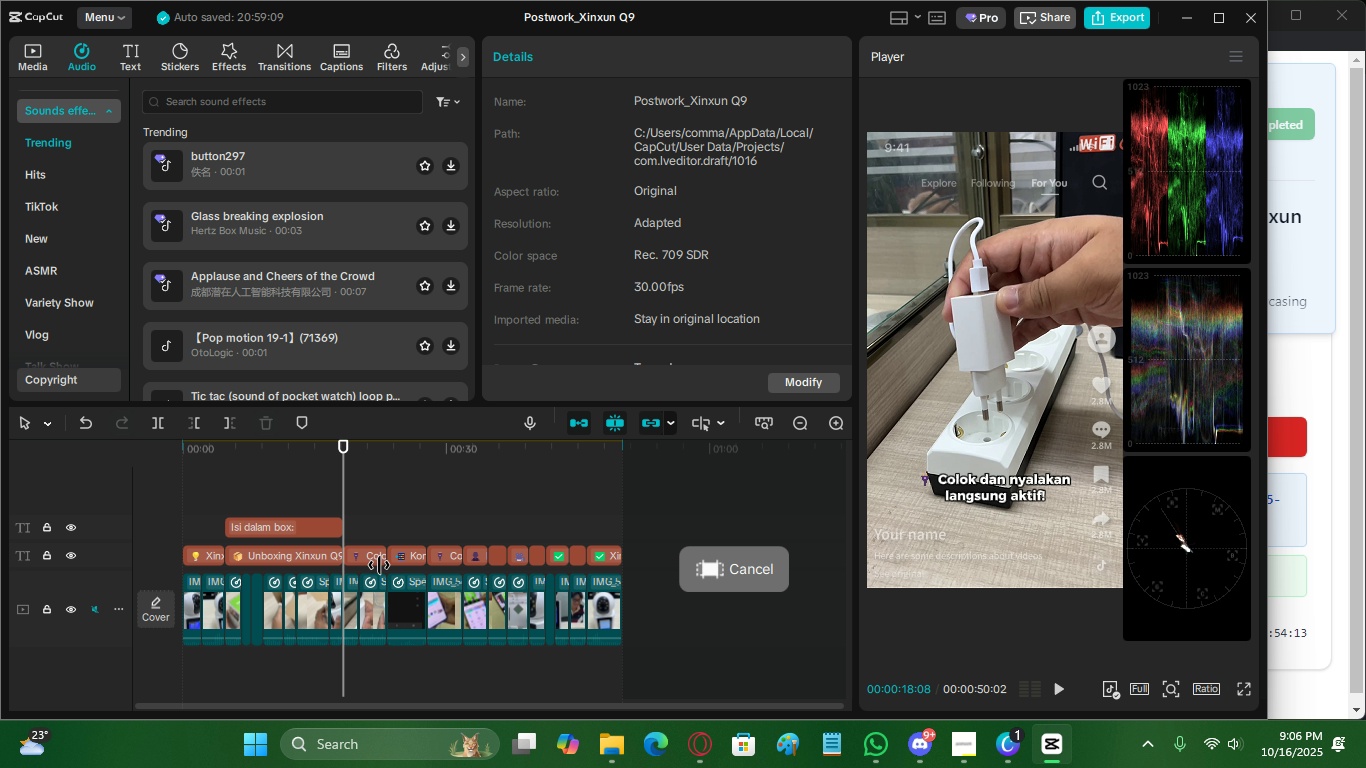 
wait(28.52)
 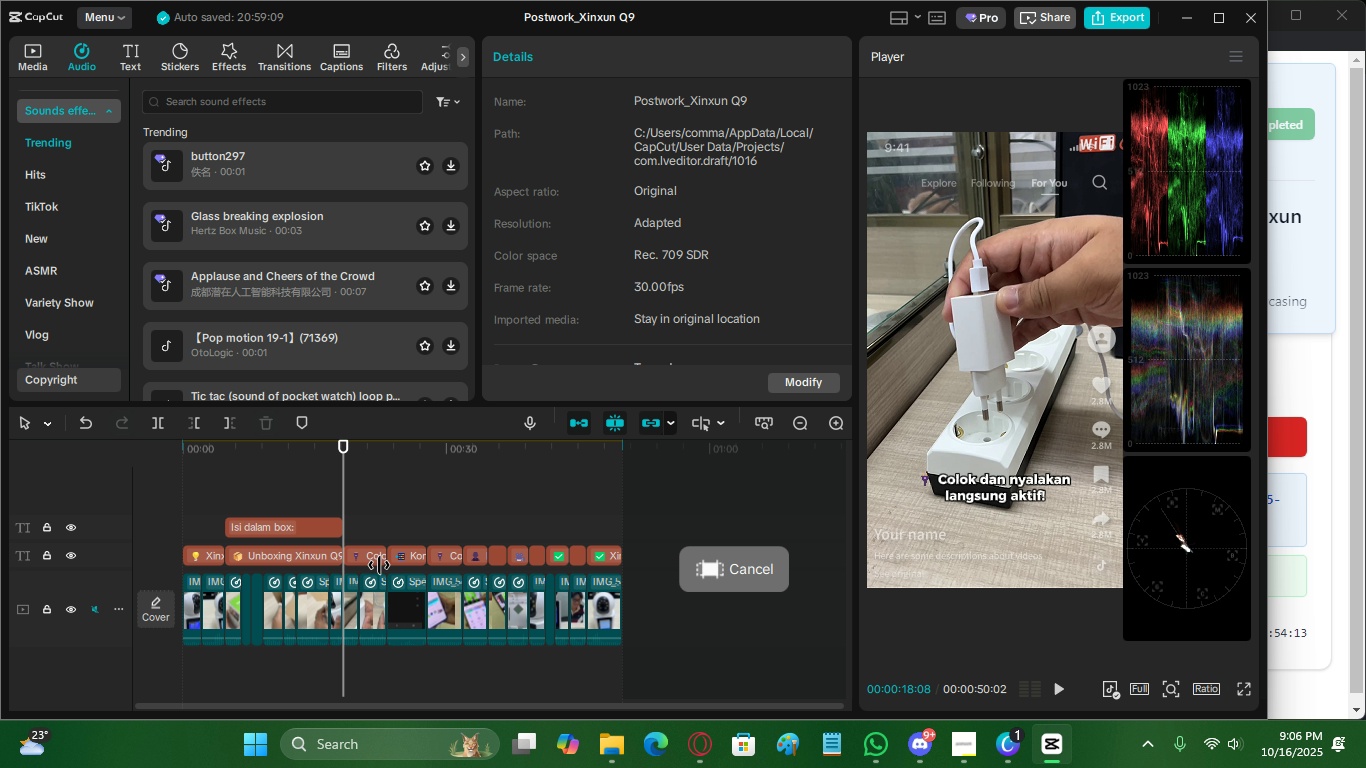 
left_click_drag(start_coordinate=[253, 459], to_coordinate=[210, 503])
 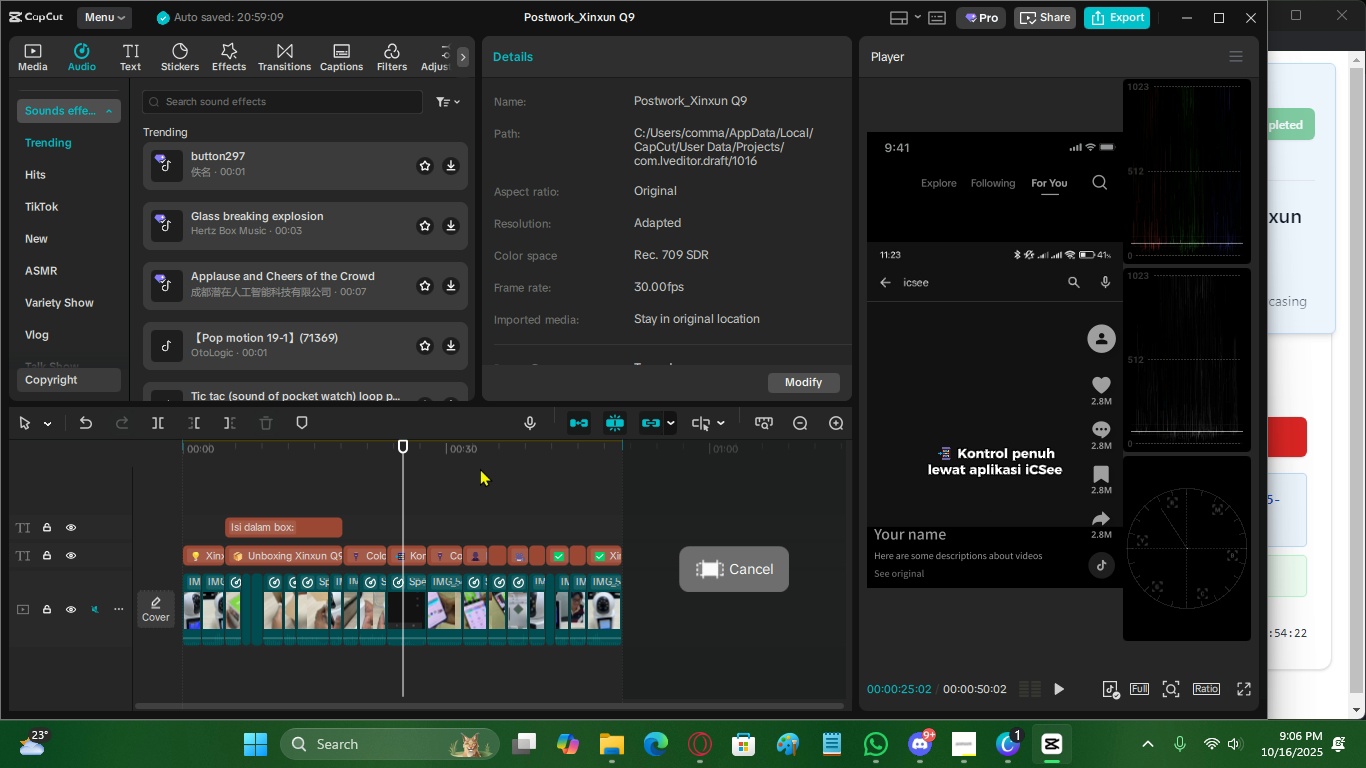 
double_click([480, 468])
 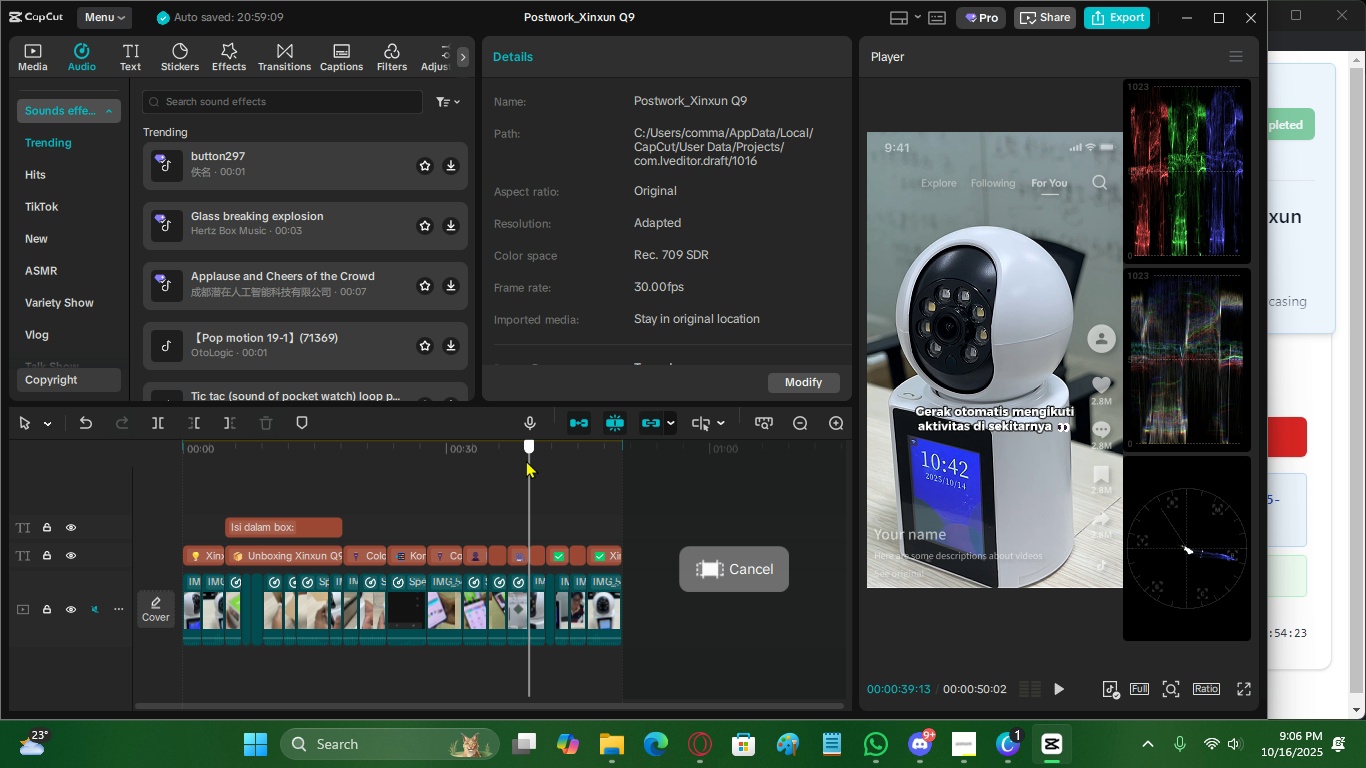 
triple_click([526, 460])
 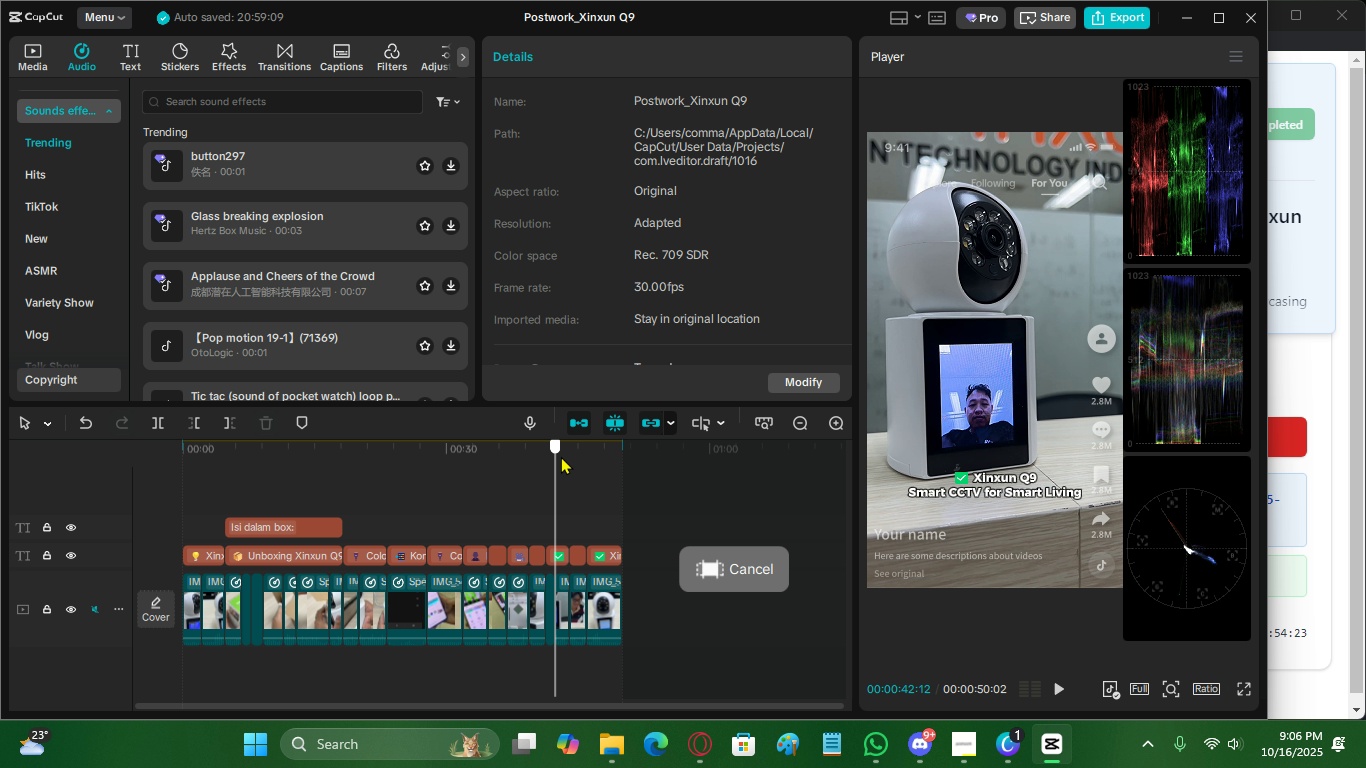 
triple_click([561, 456])
 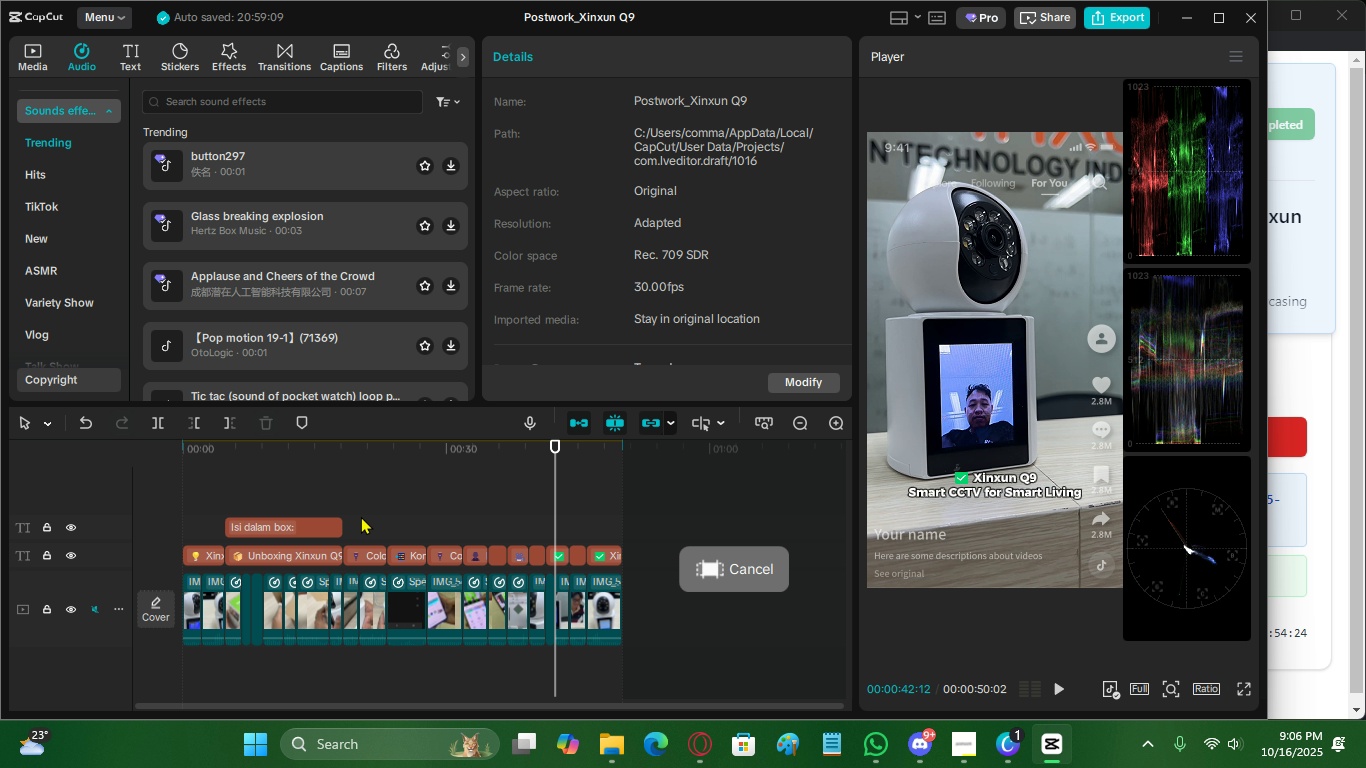 
left_click([359, 515])
 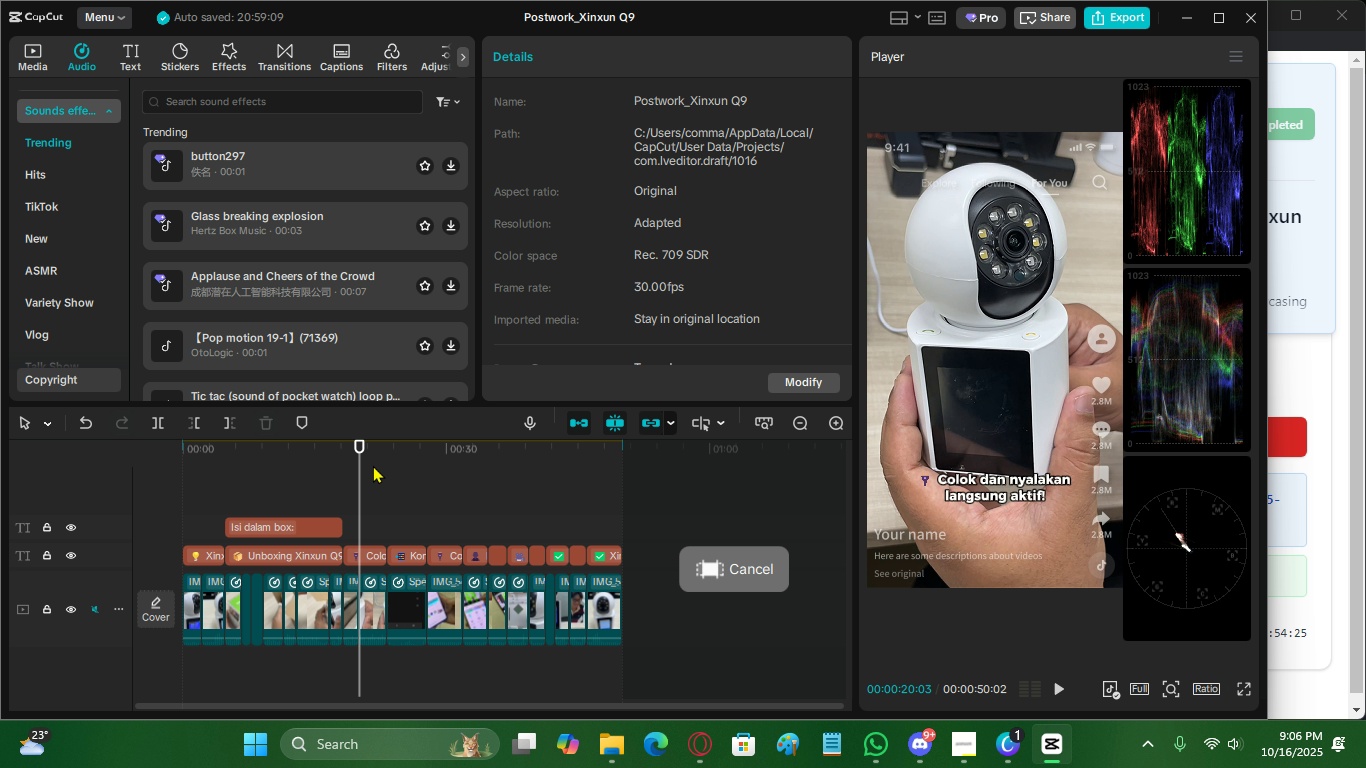 
left_click_drag(start_coordinate=[372, 462], to_coordinate=[370, 519])
 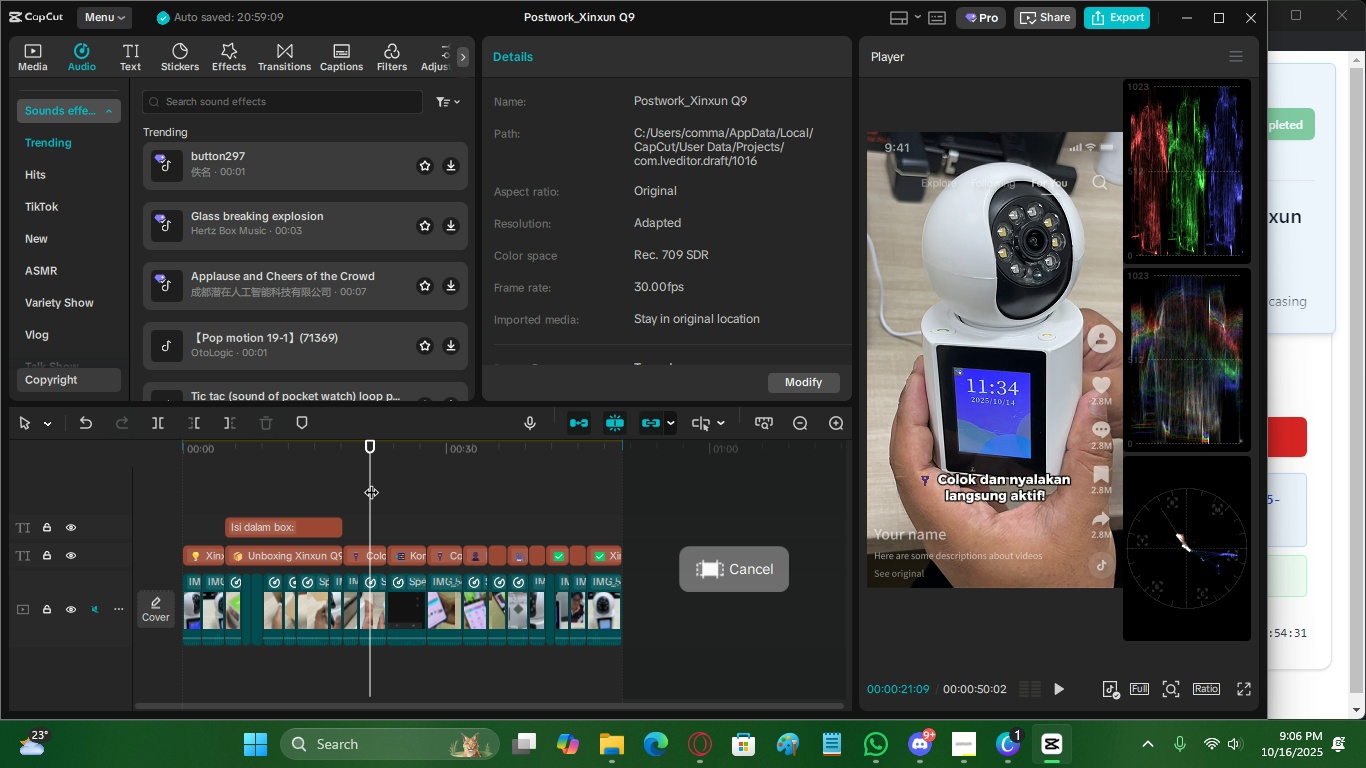 
left_click_drag(start_coordinate=[373, 454], to_coordinate=[348, 500])
 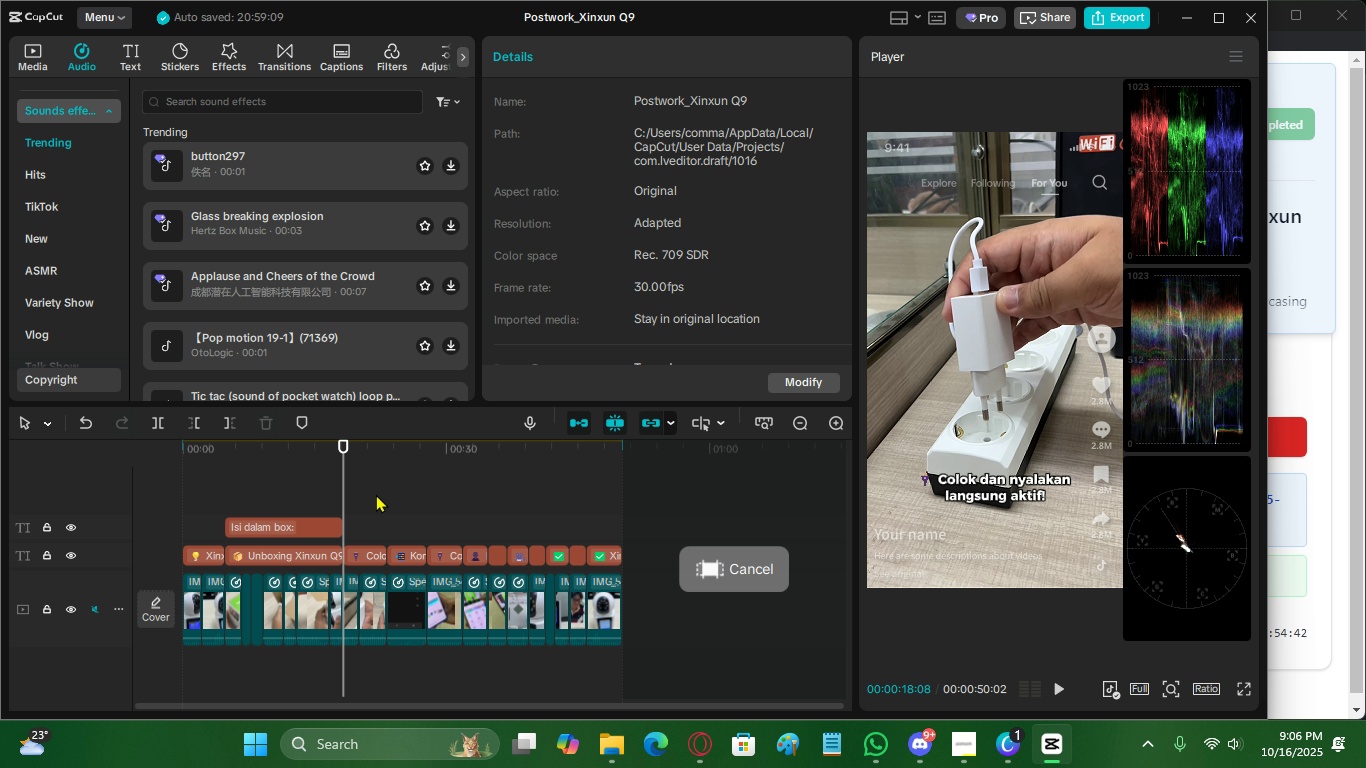 
left_click([376, 494])
 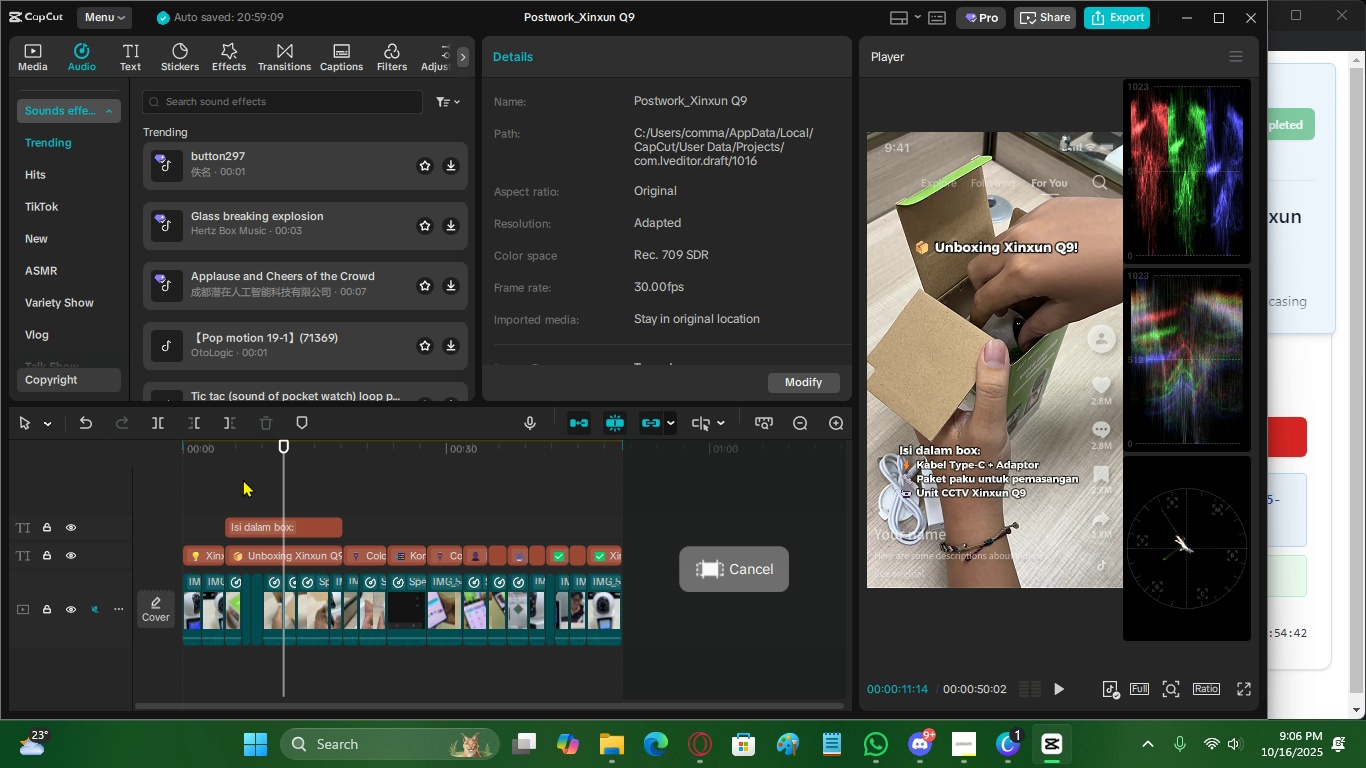 
double_click([239, 479])
 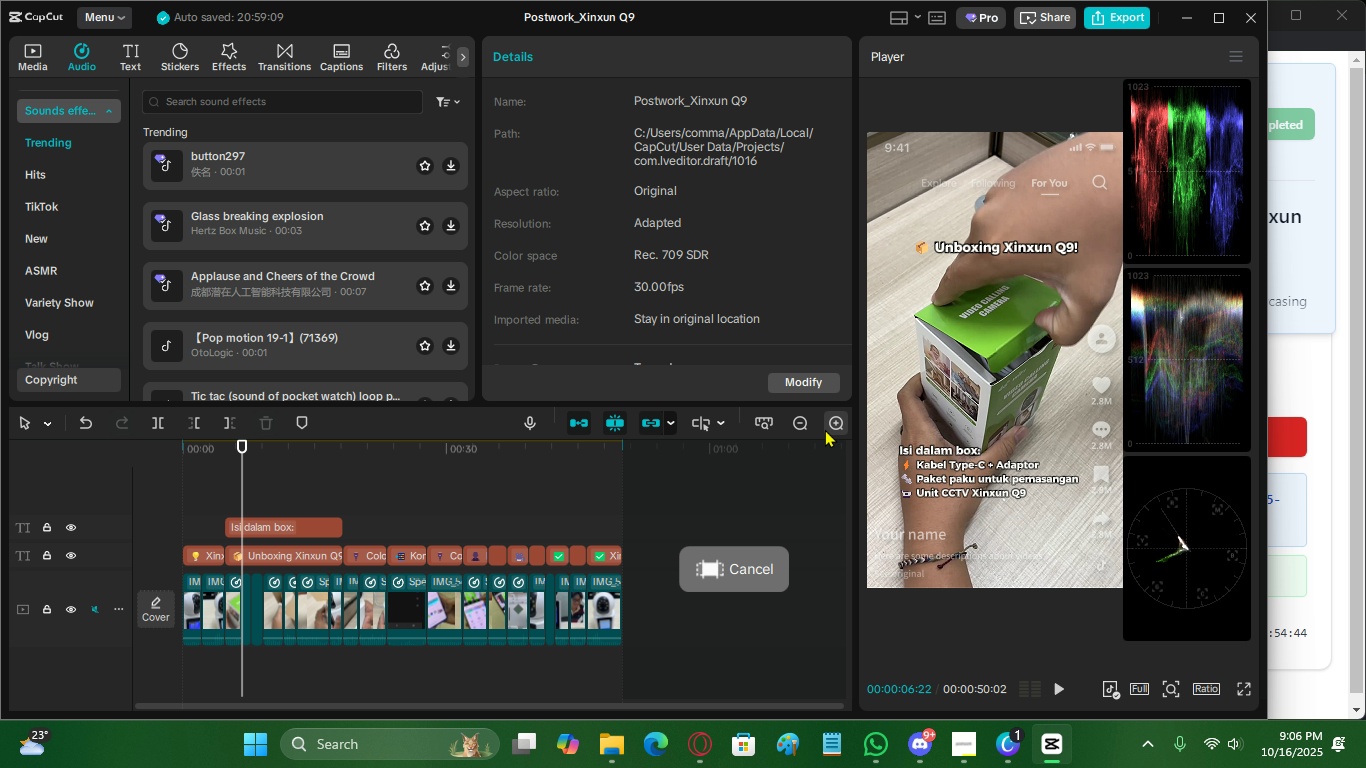 
left_click([828, 427])
 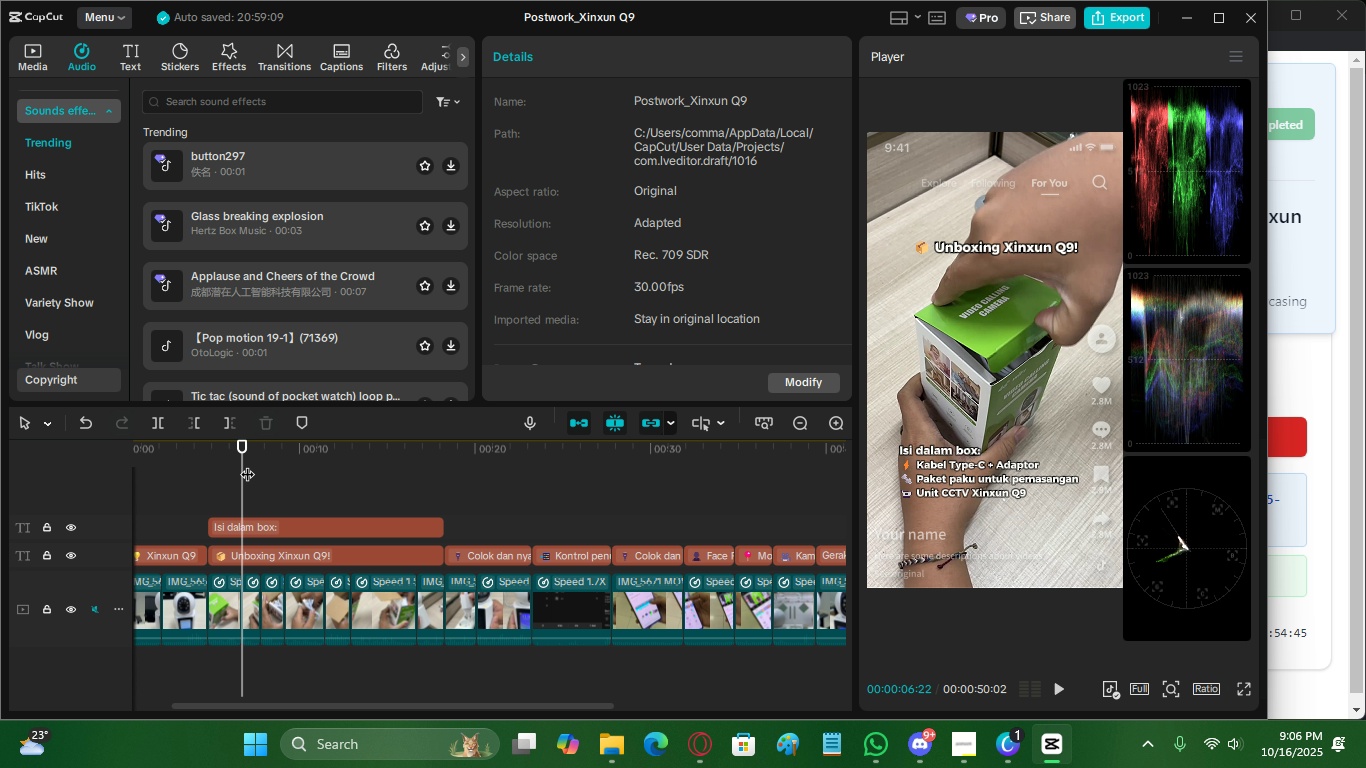 
left_click_drag(start_coordinate=[247, 464], to_coordinate=[153, 483])
 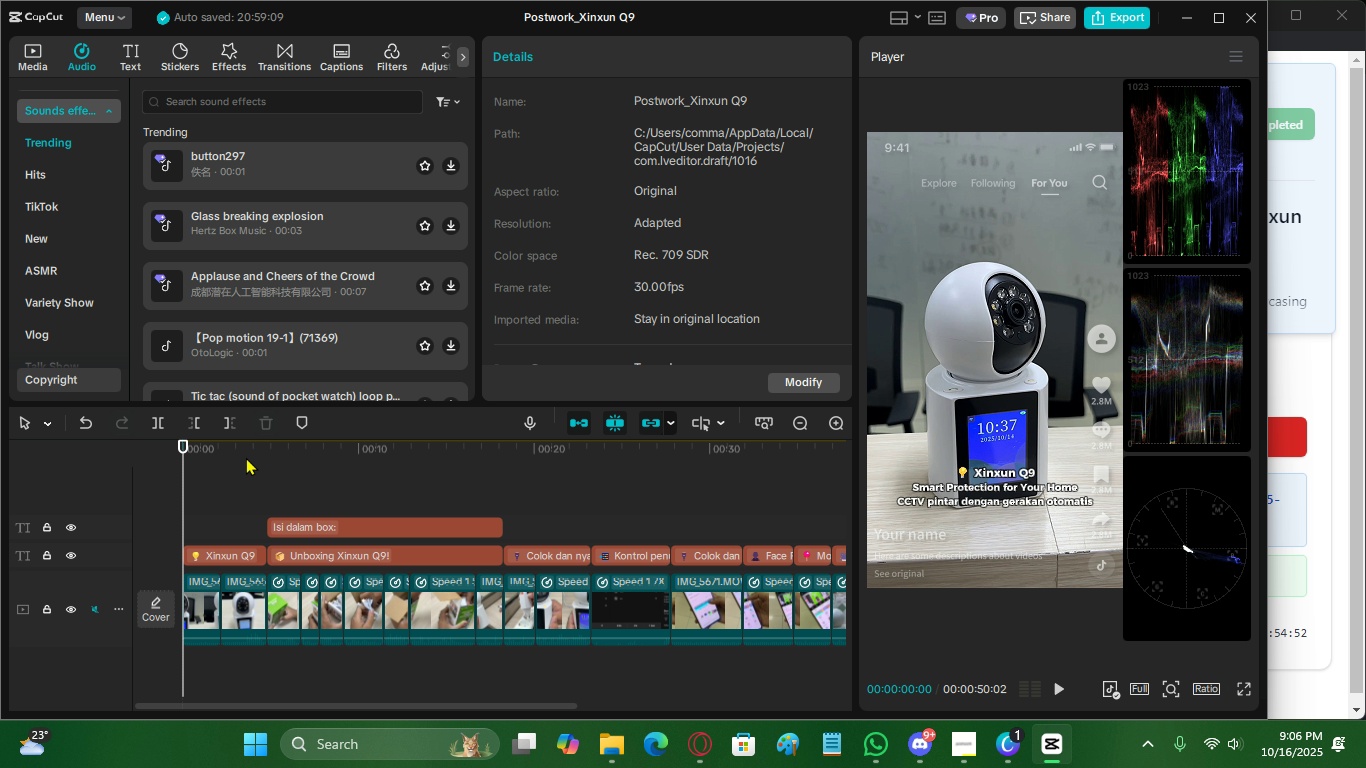 
left_click([244, 456])
 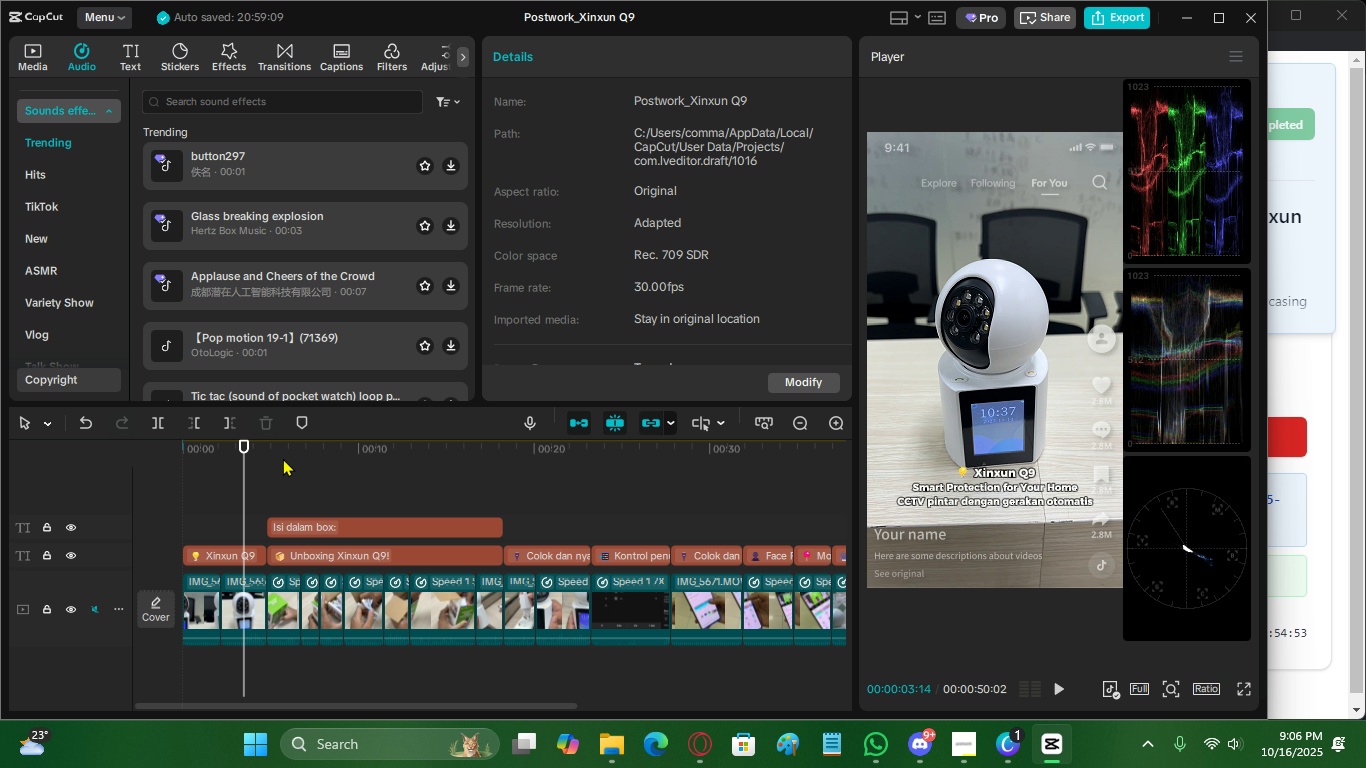 
left_click([275, 458])
 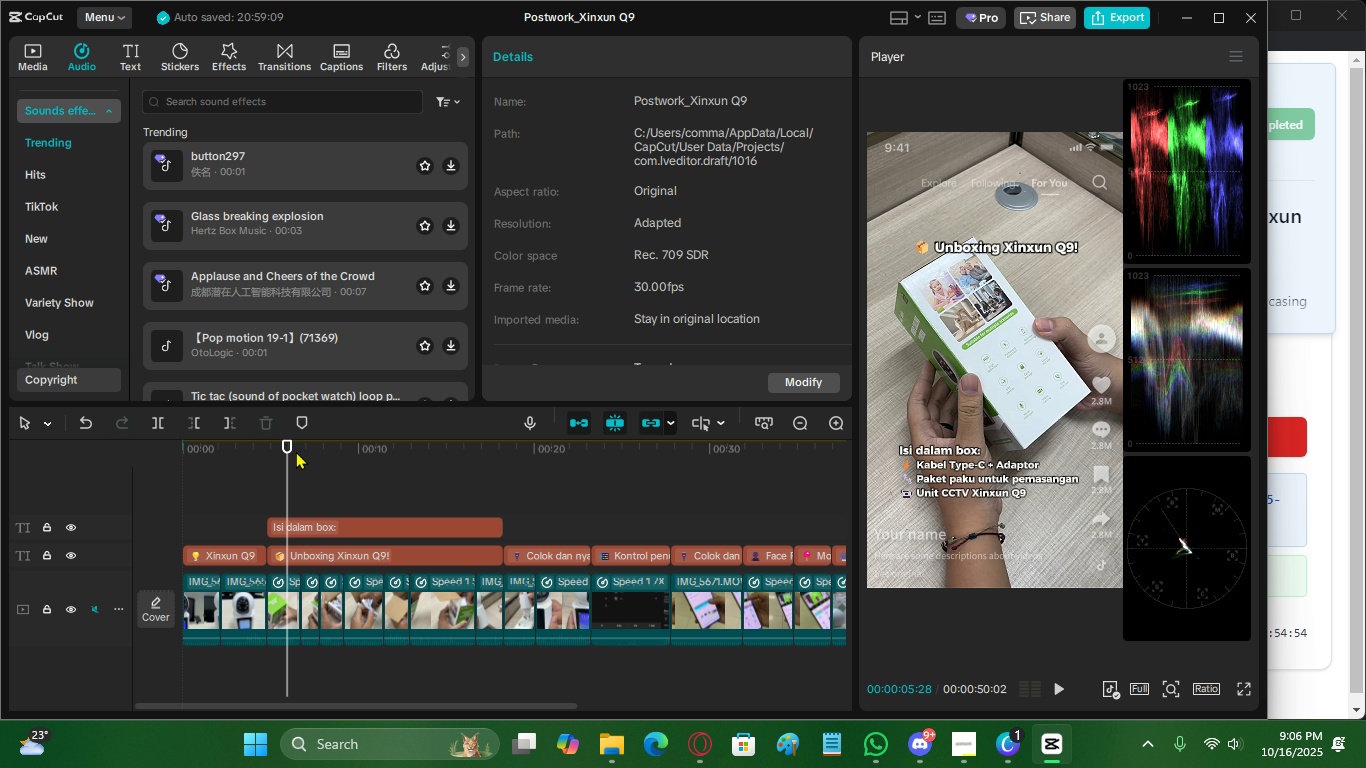 
double_click([296, 451])
 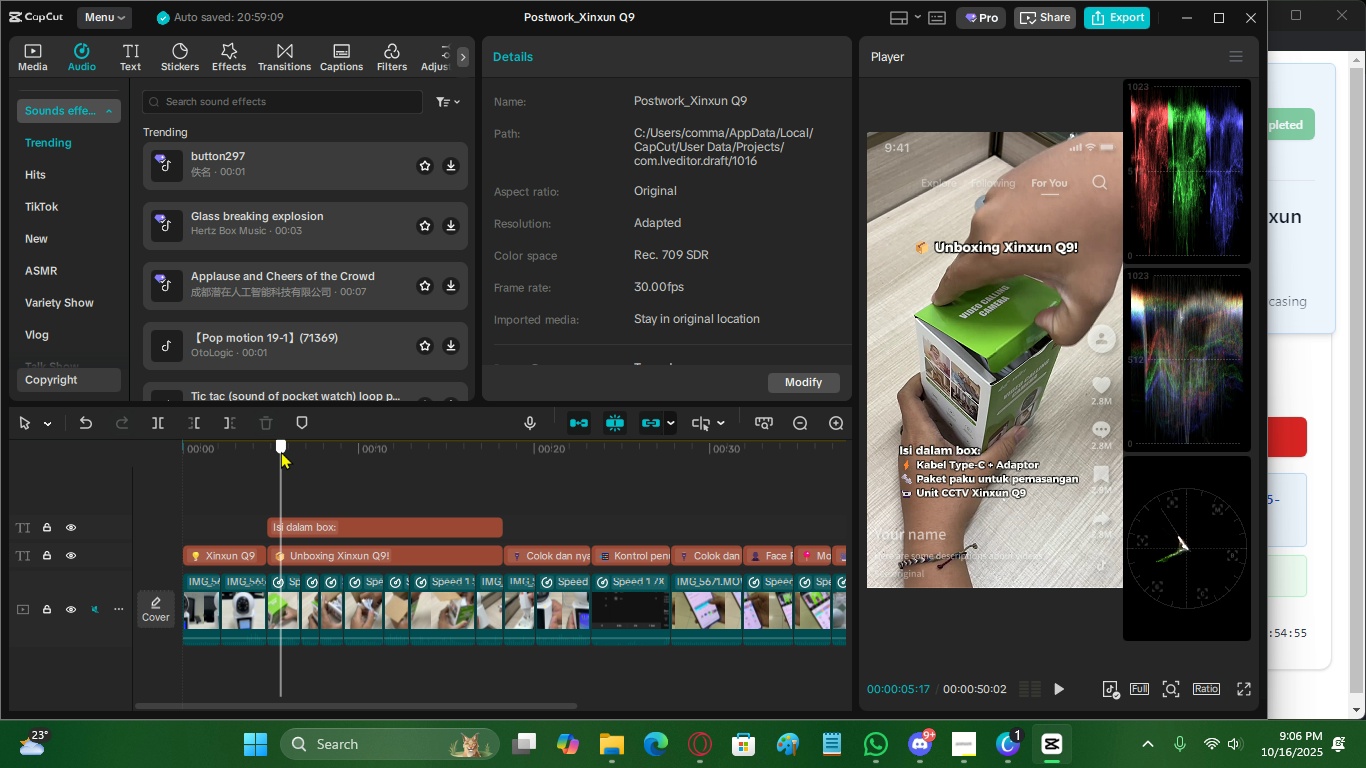 
left_click([281, 451])
 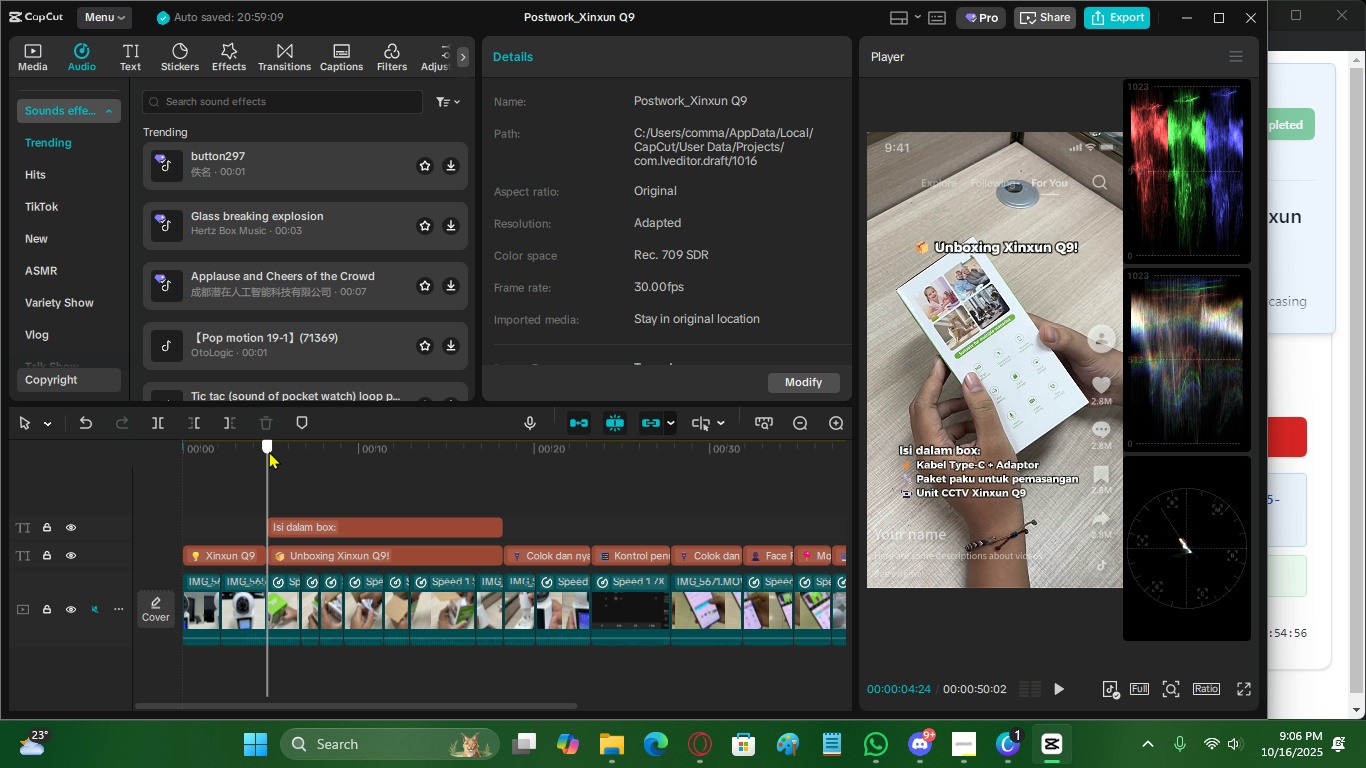 
left_click([269, 451])
 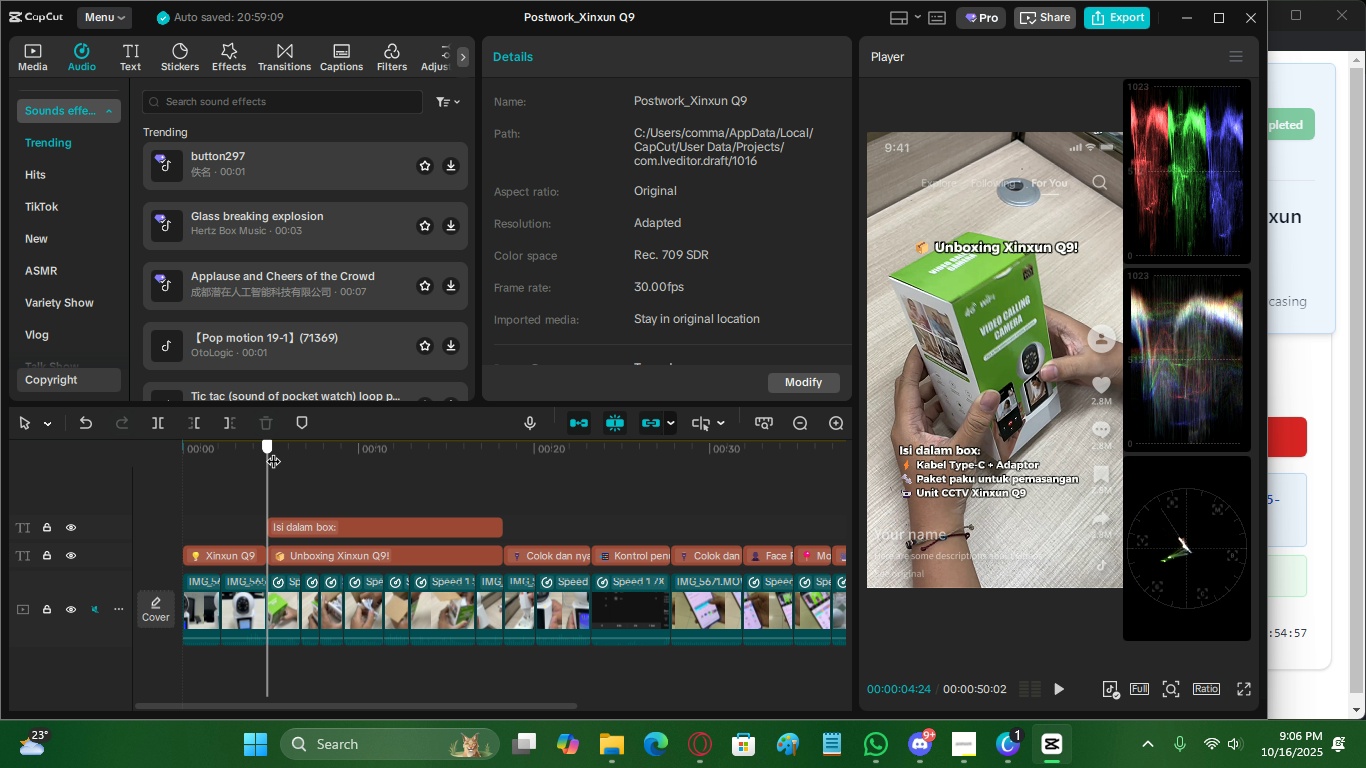 
left_click([273, 451])
 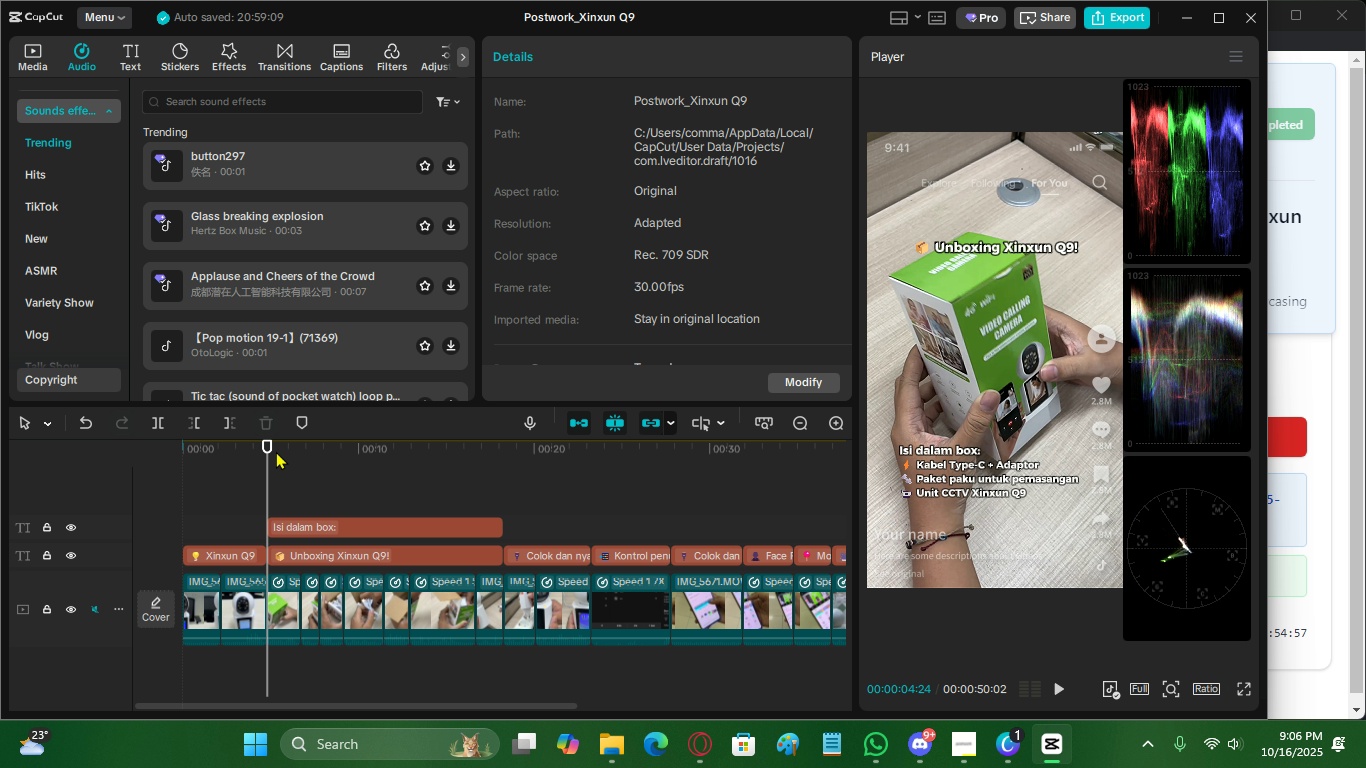 
left_click([276, 451])
 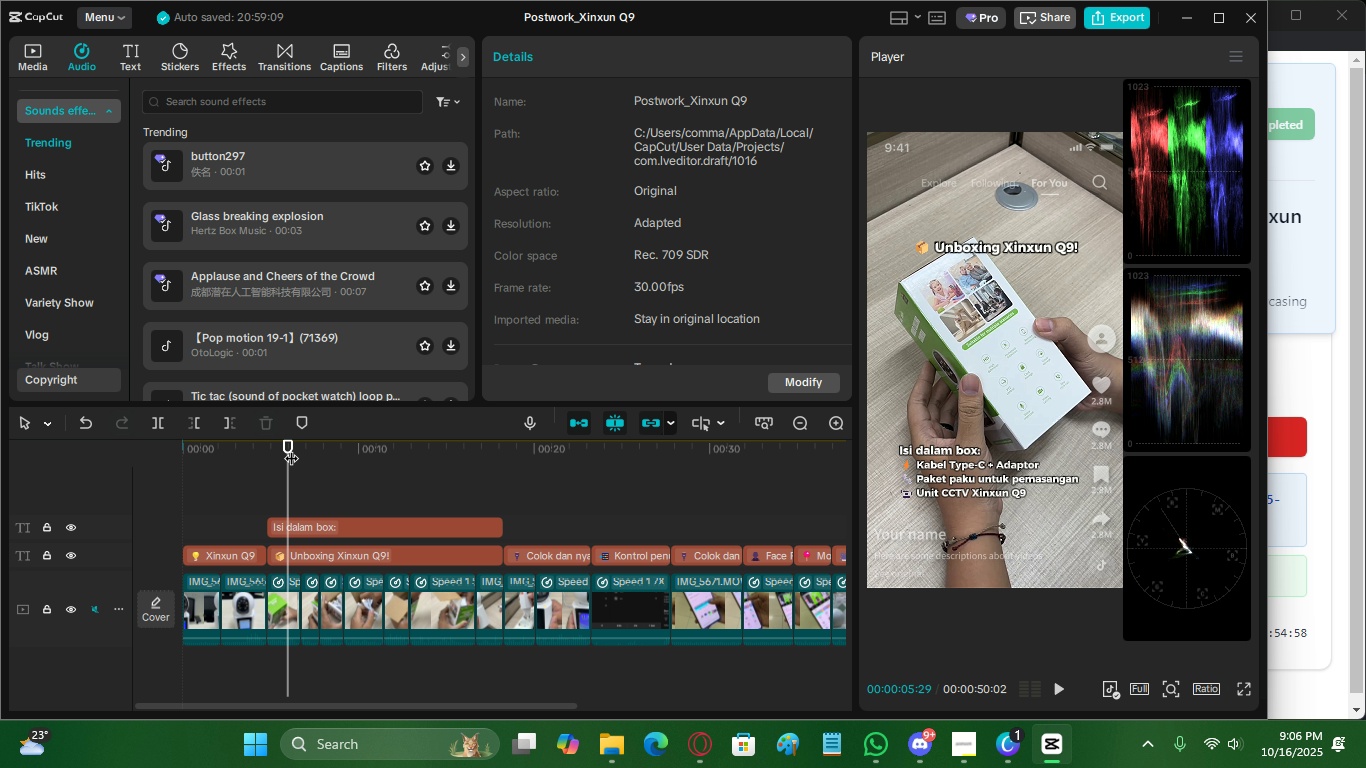 
double_click([296, 447])
 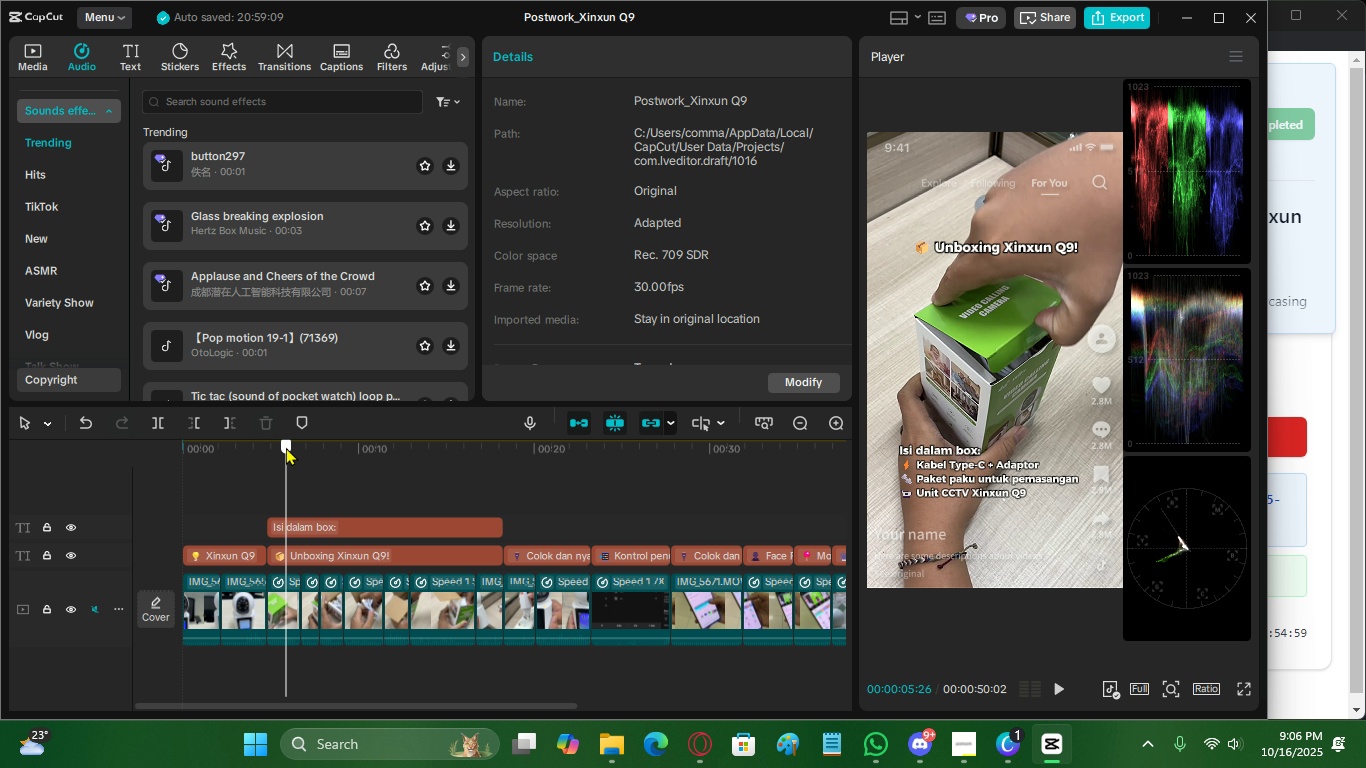 
left_click([286, 447])
 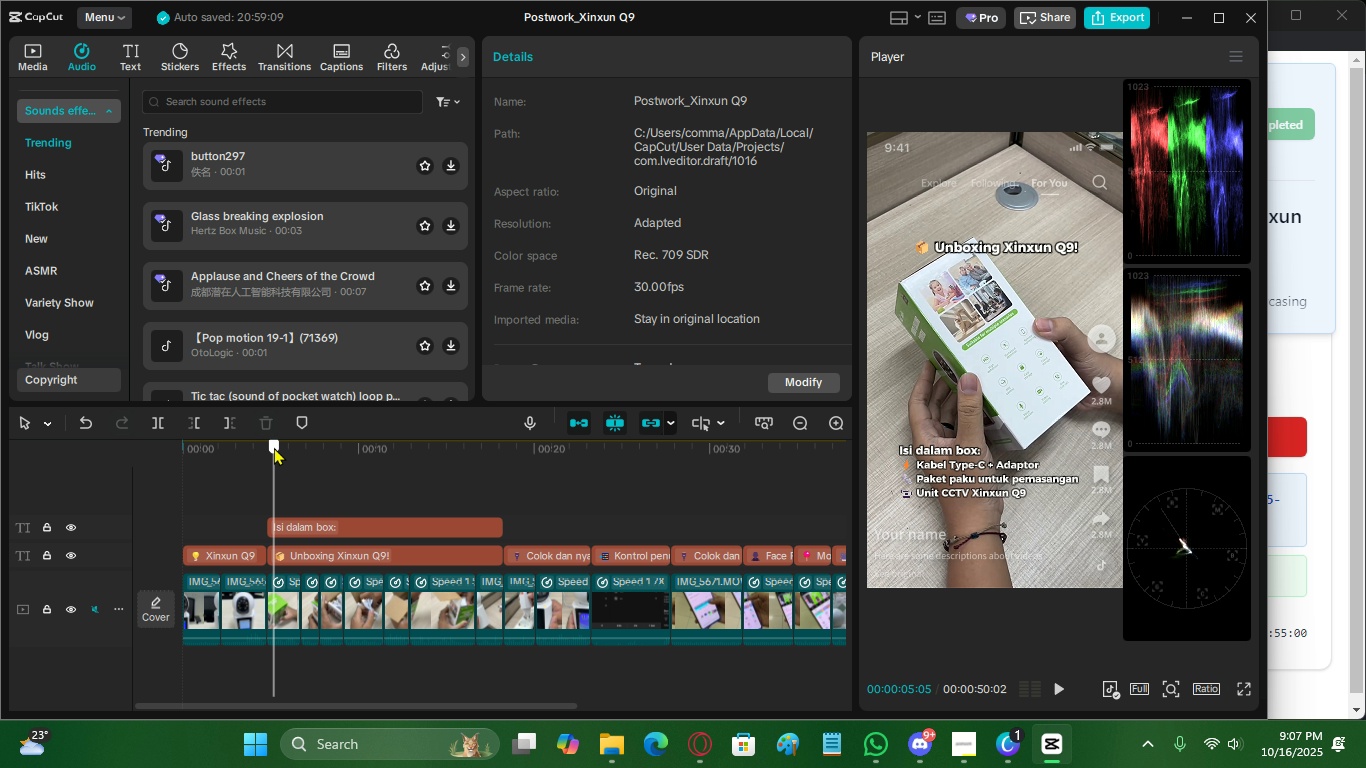 
left_click([274, 447])
 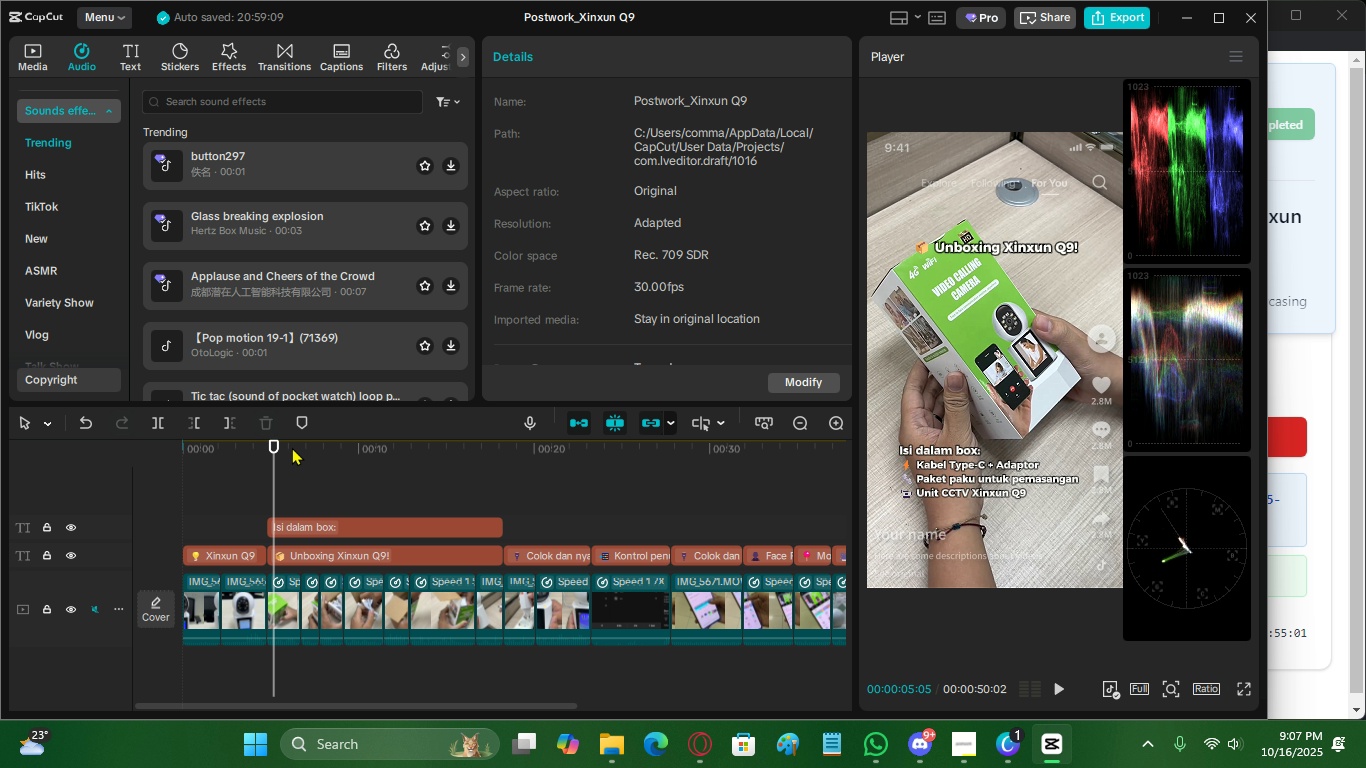 
left_click([292, 447])
 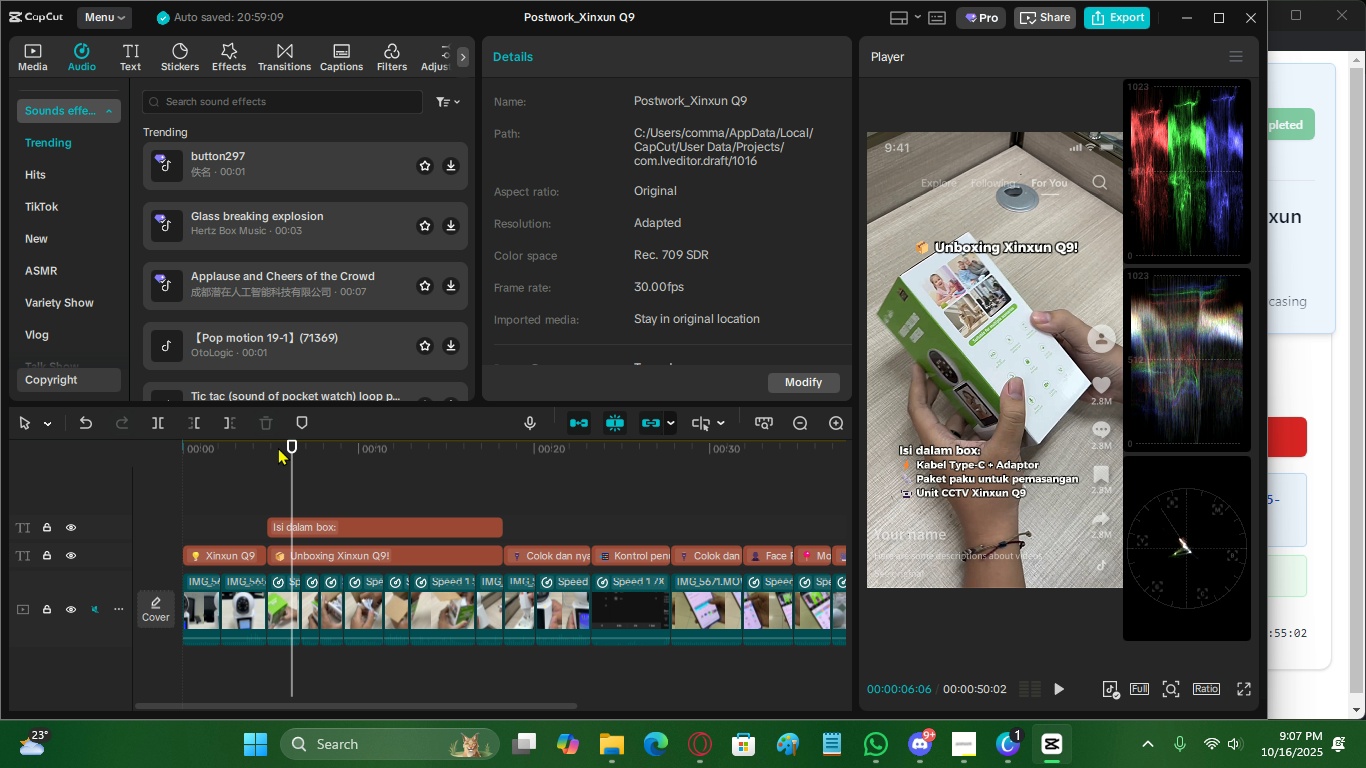 
left_click([278, 447])
 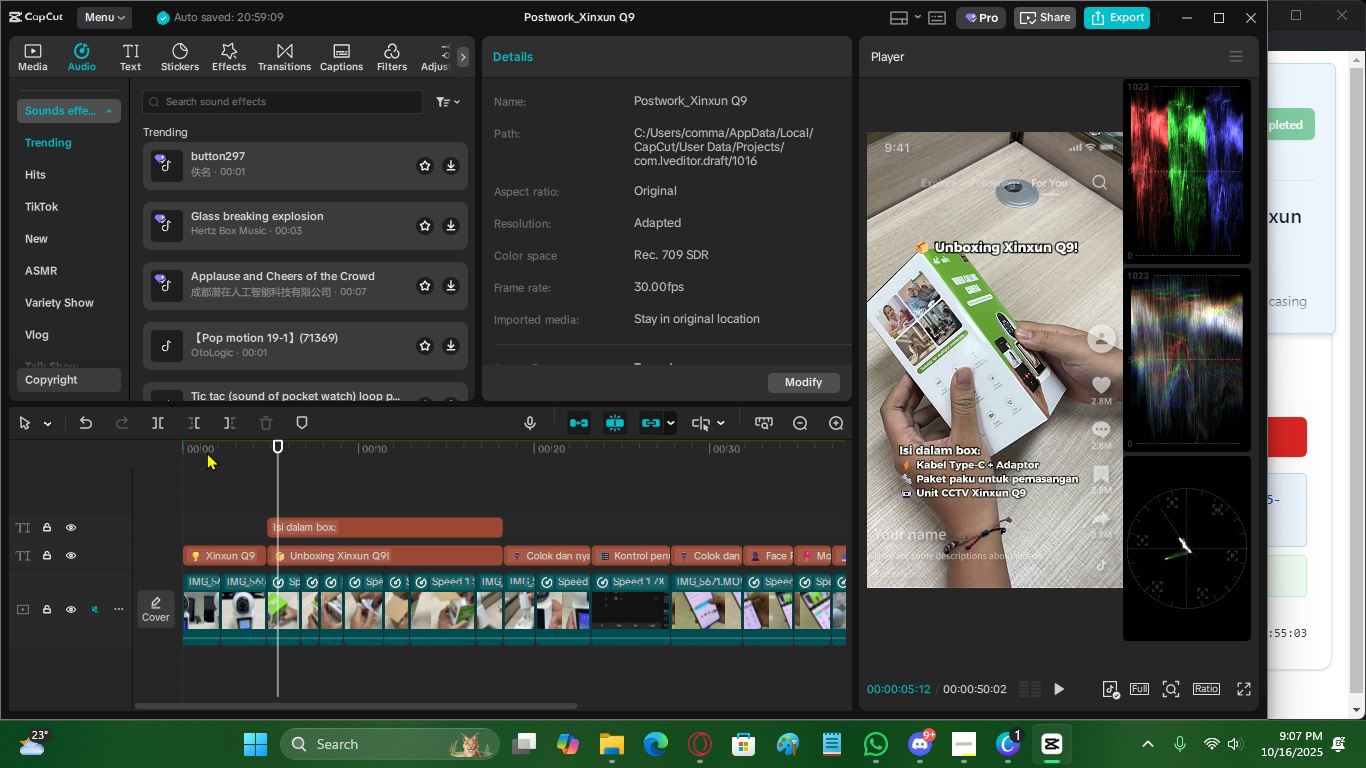 
left_click([208, 452])
 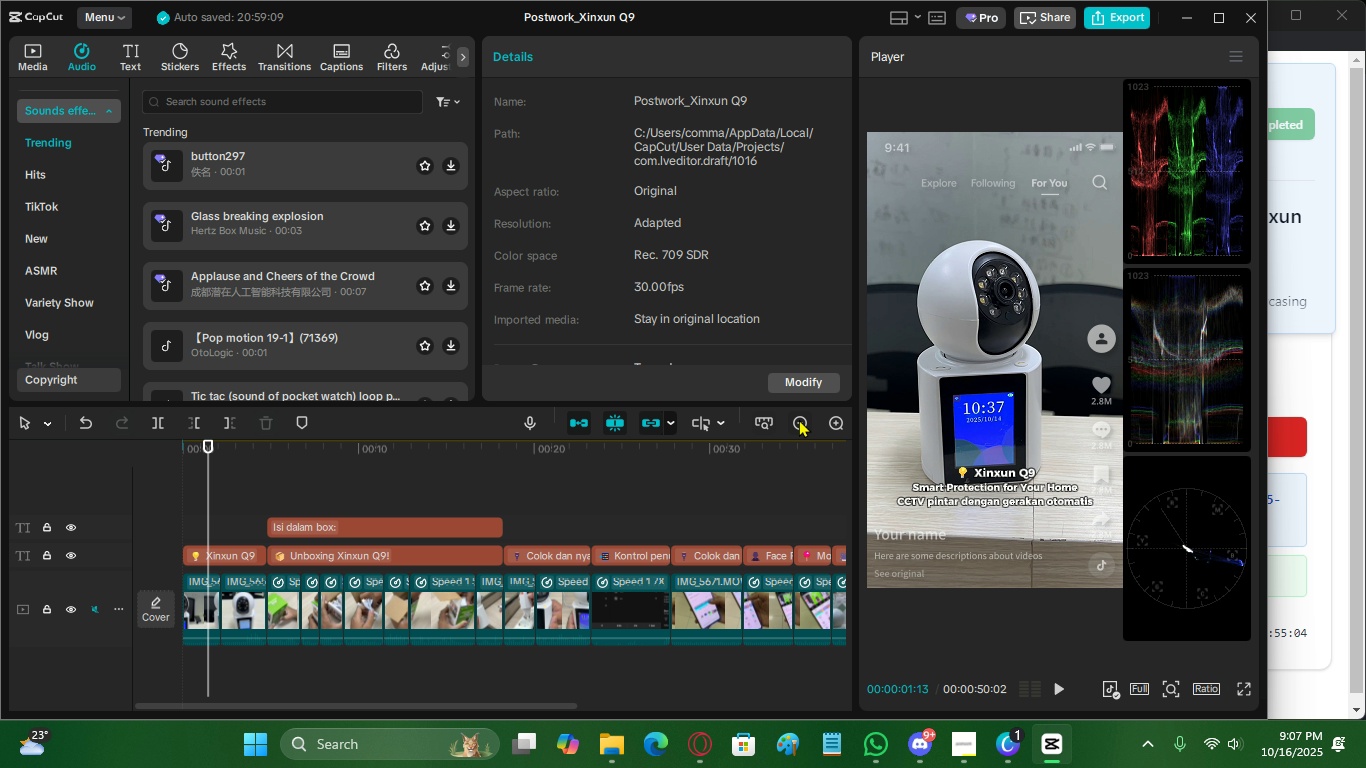 
left_click([800, 419])
 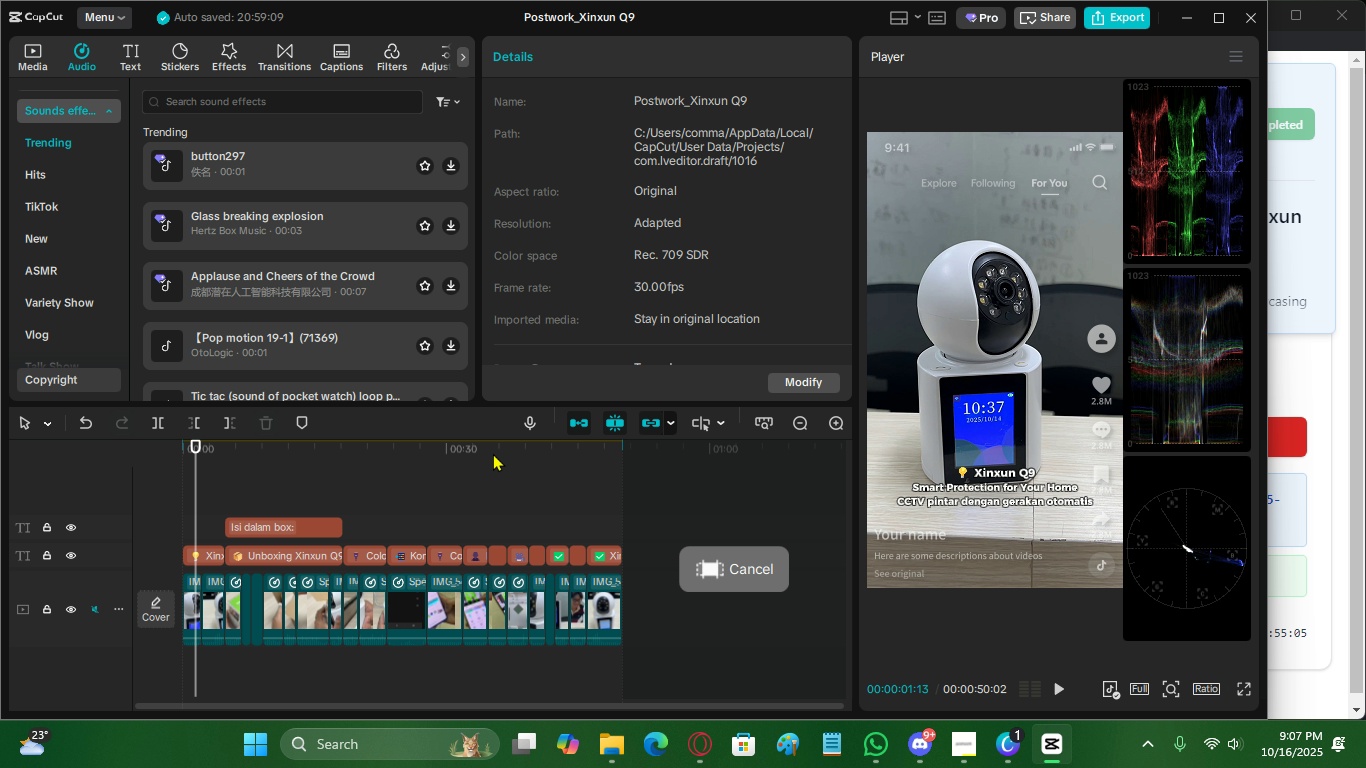 
left_click([493, 453])
 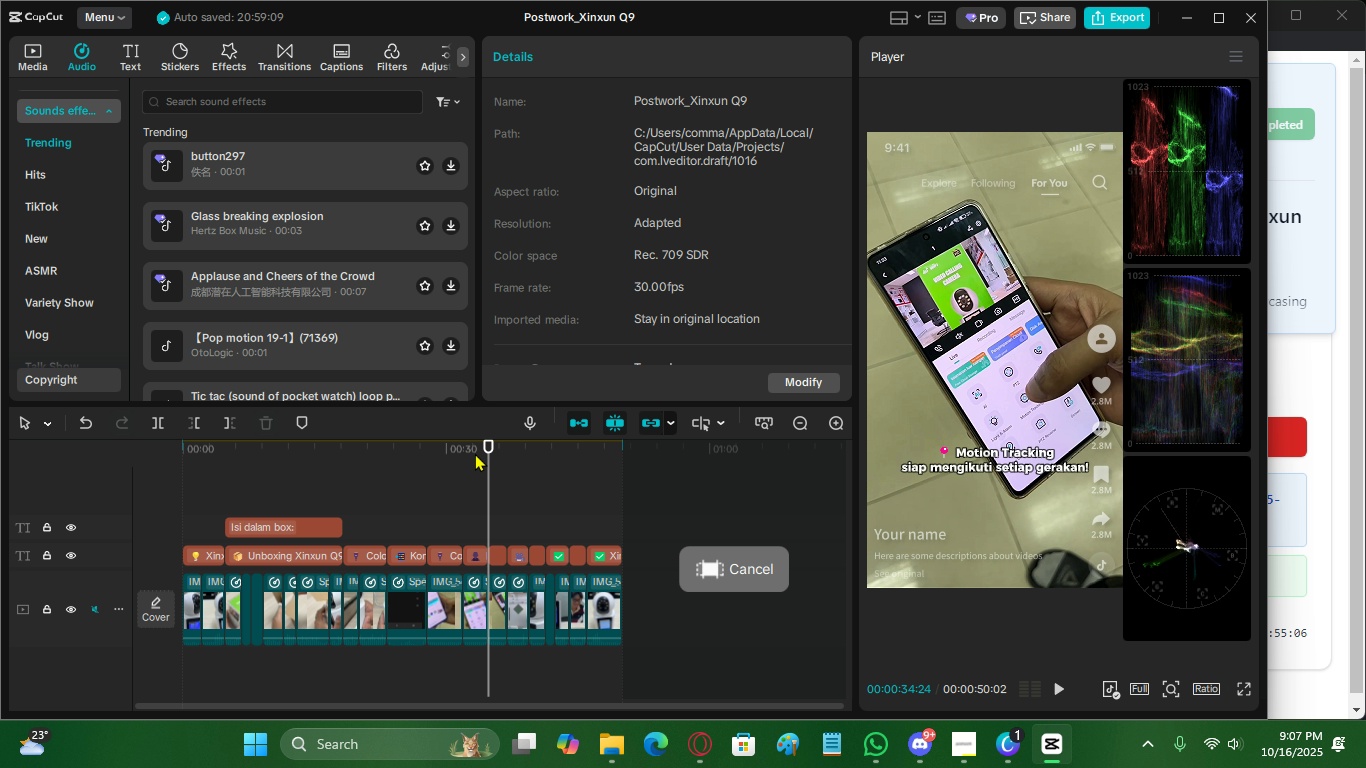 
left_click([475, 453])
 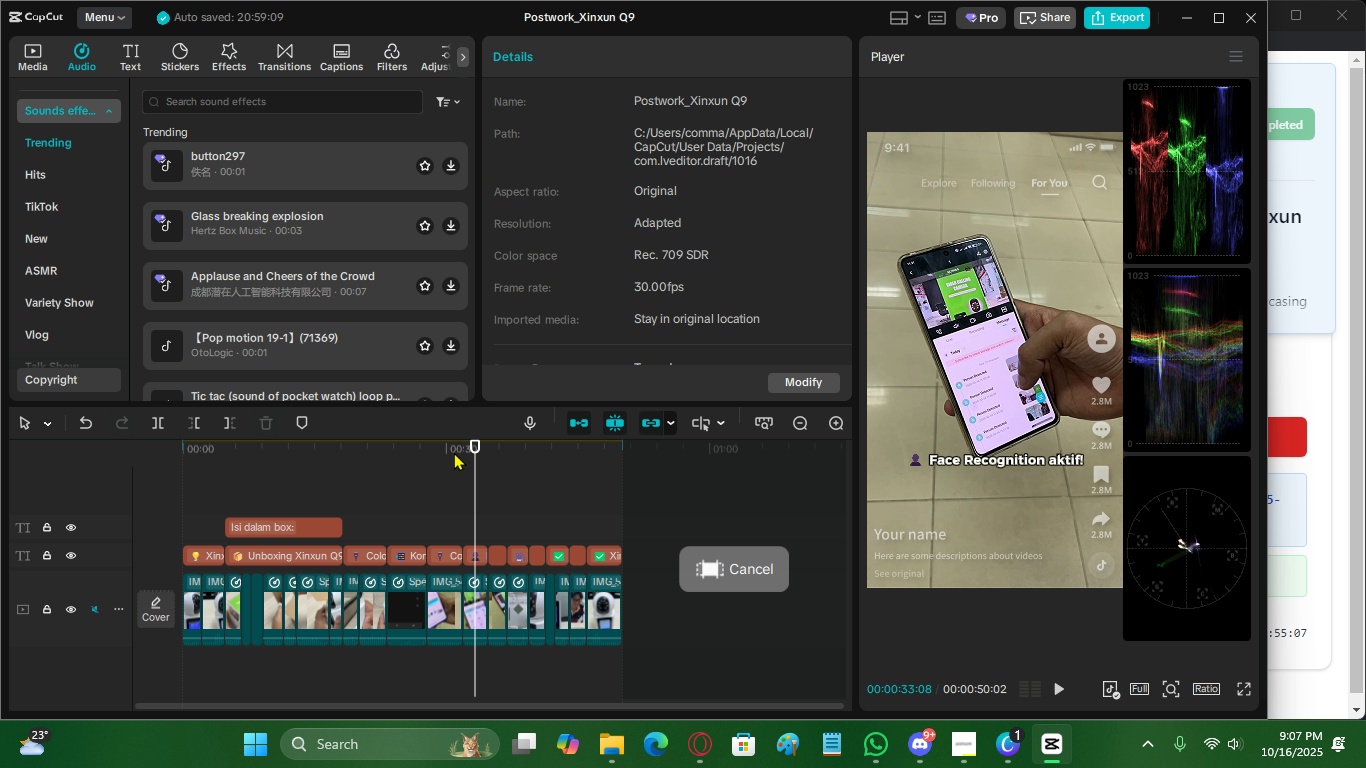 
left_click([454, 452])
 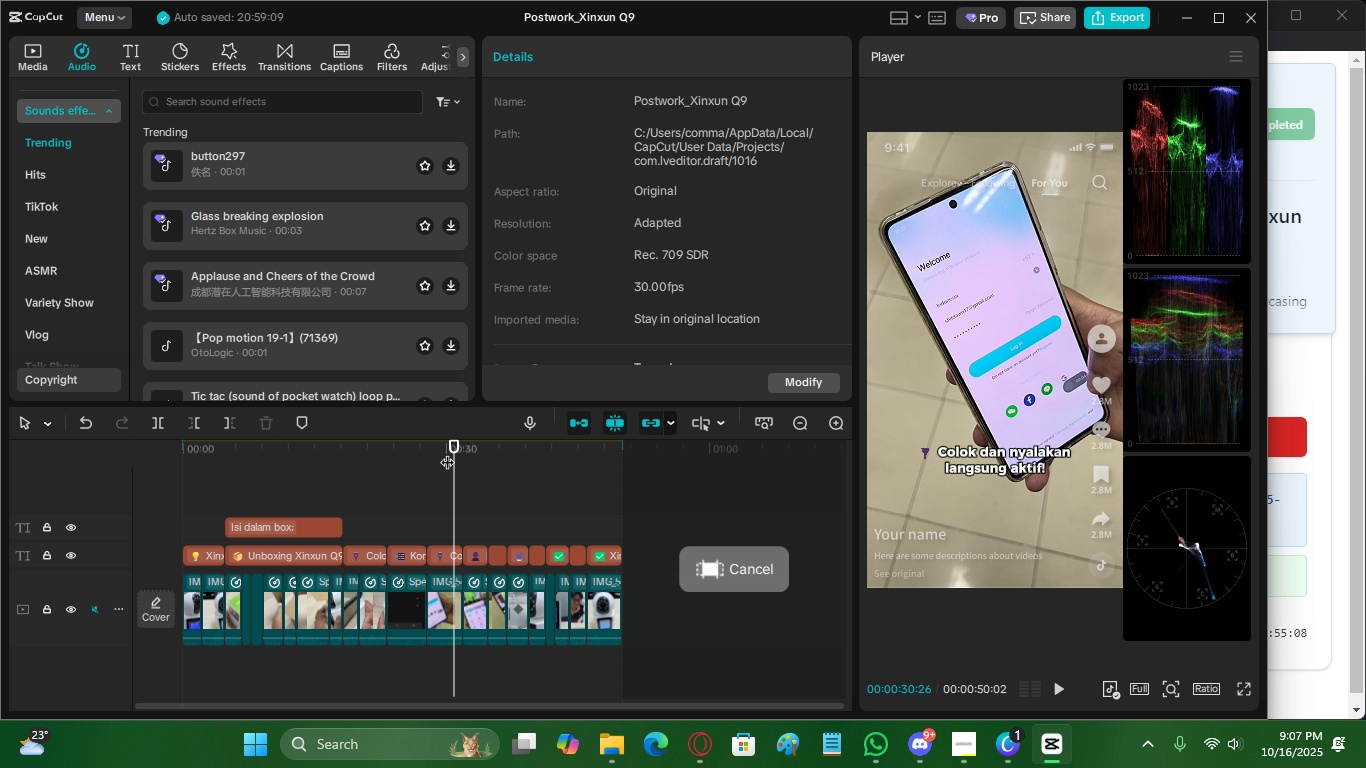 
left_click([447, 452])
 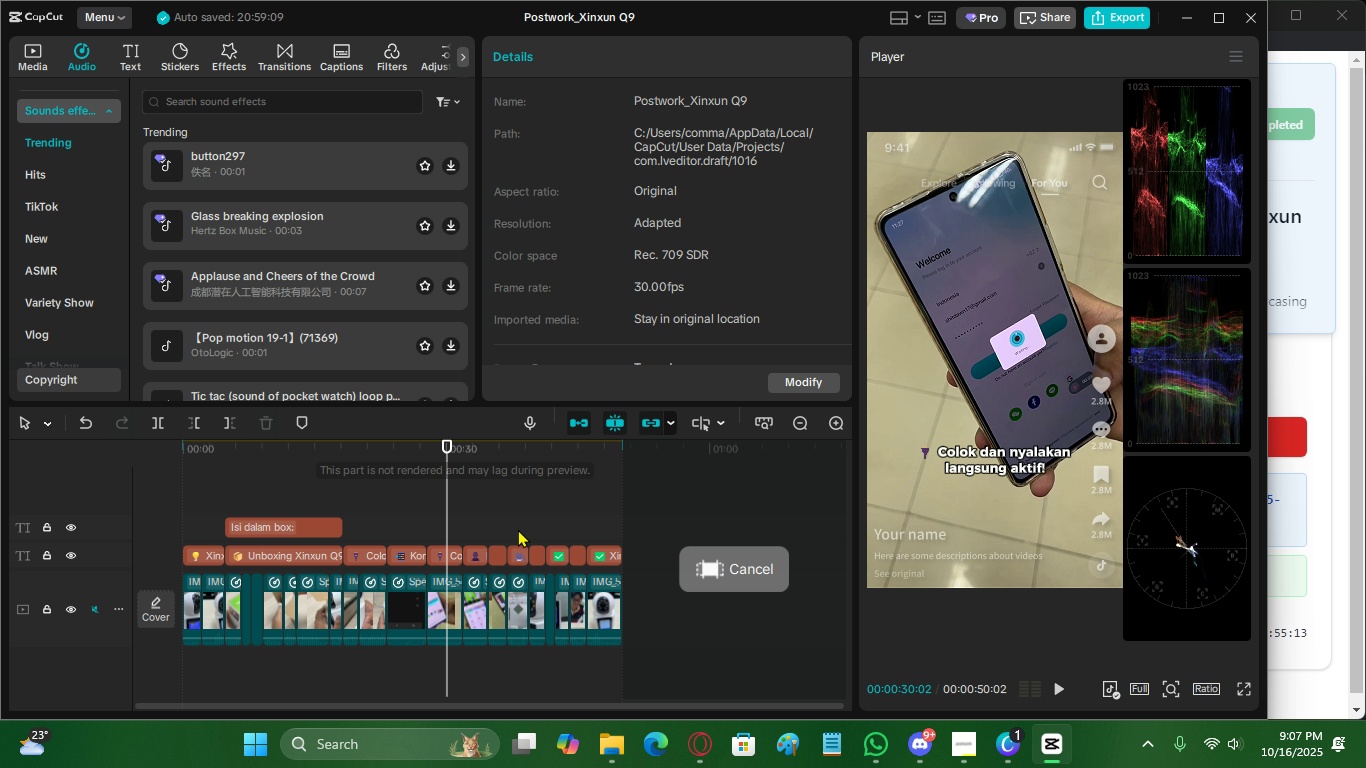 
wait(5.86)
 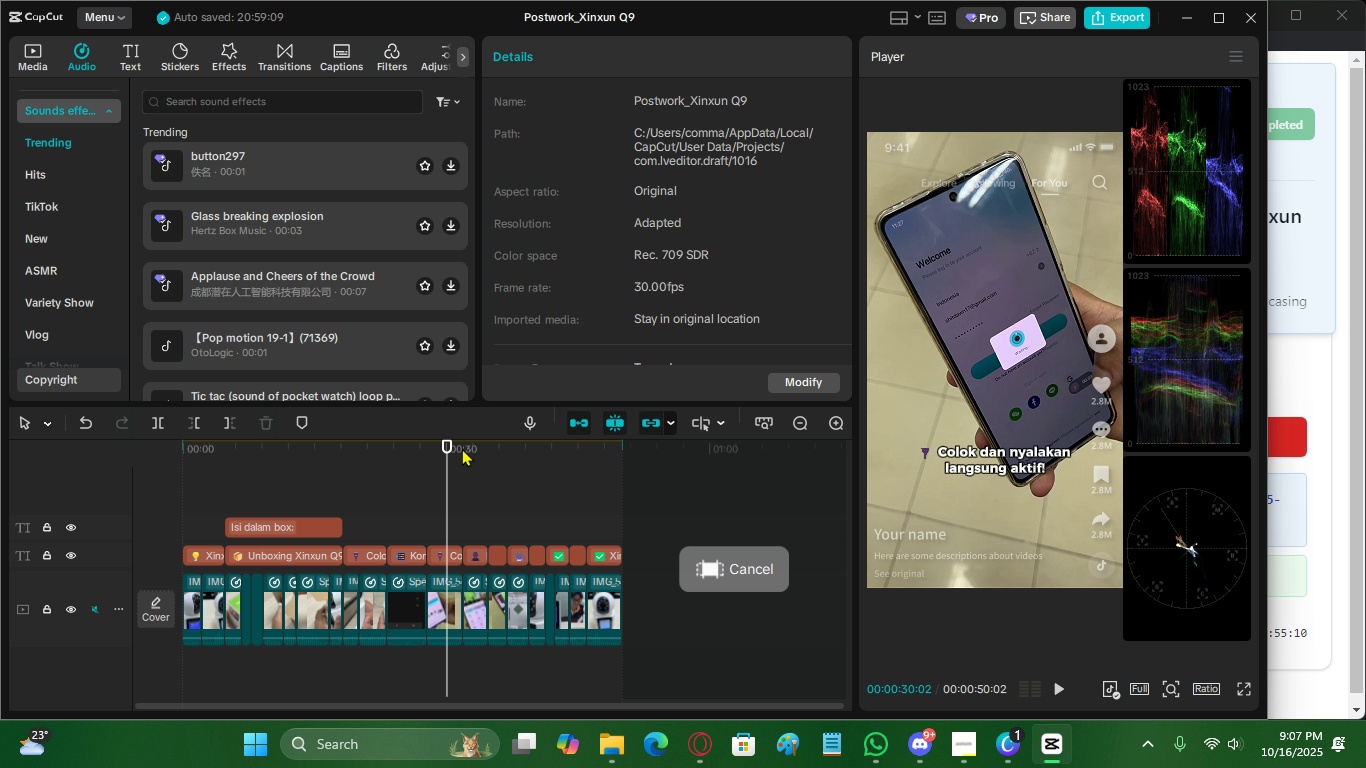 
left_click([881, 739])
 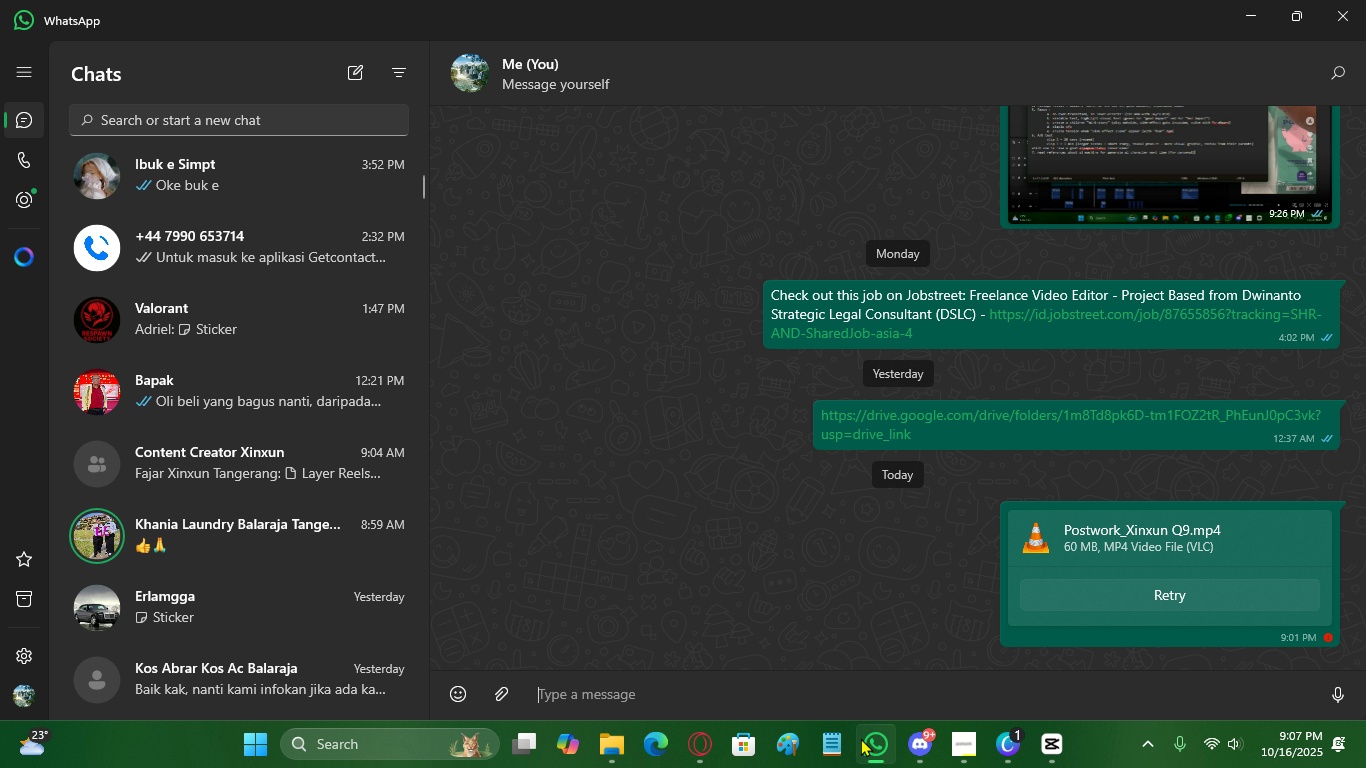 
scroll: coordinate [206, 579], scroll_direction: up, amount: 15.0
 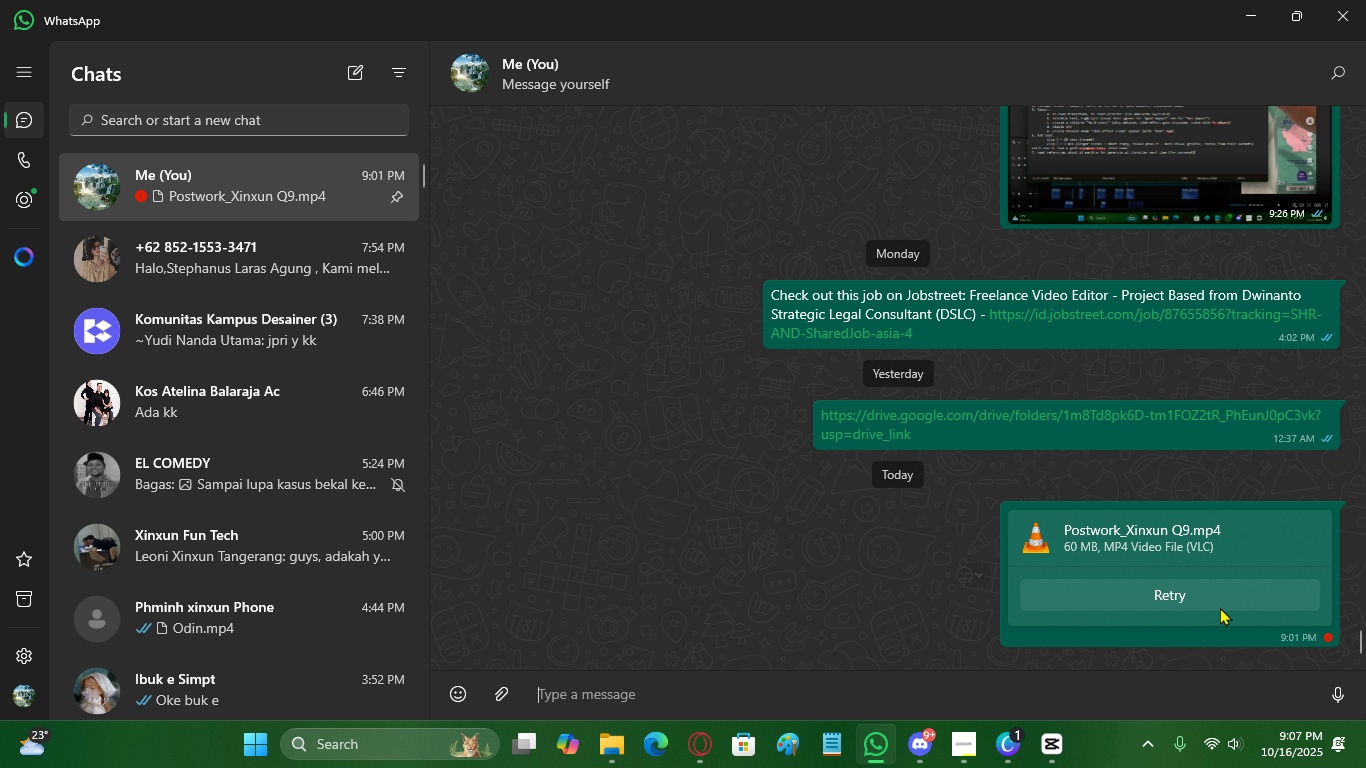 
left_click([1219, 595])
 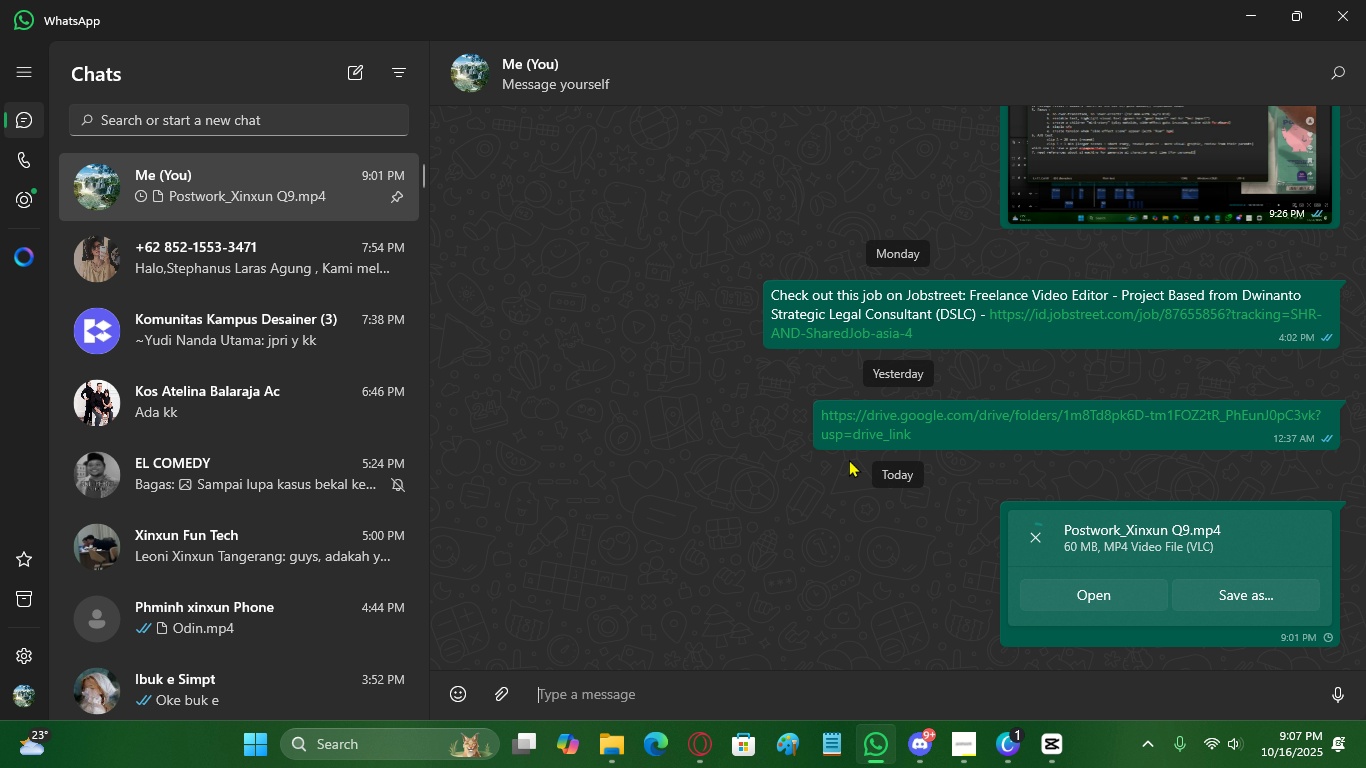 
wait(12.12)
 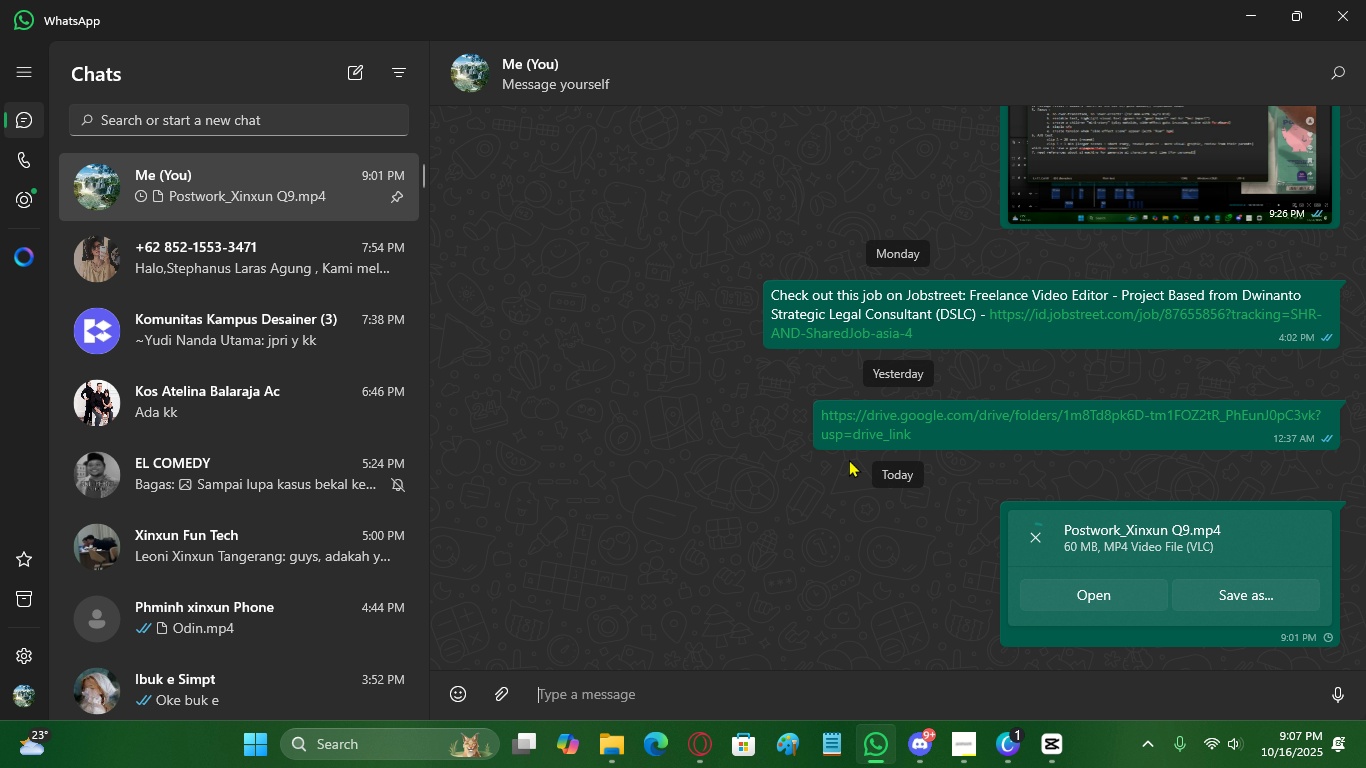 
left_click([963, 736])